 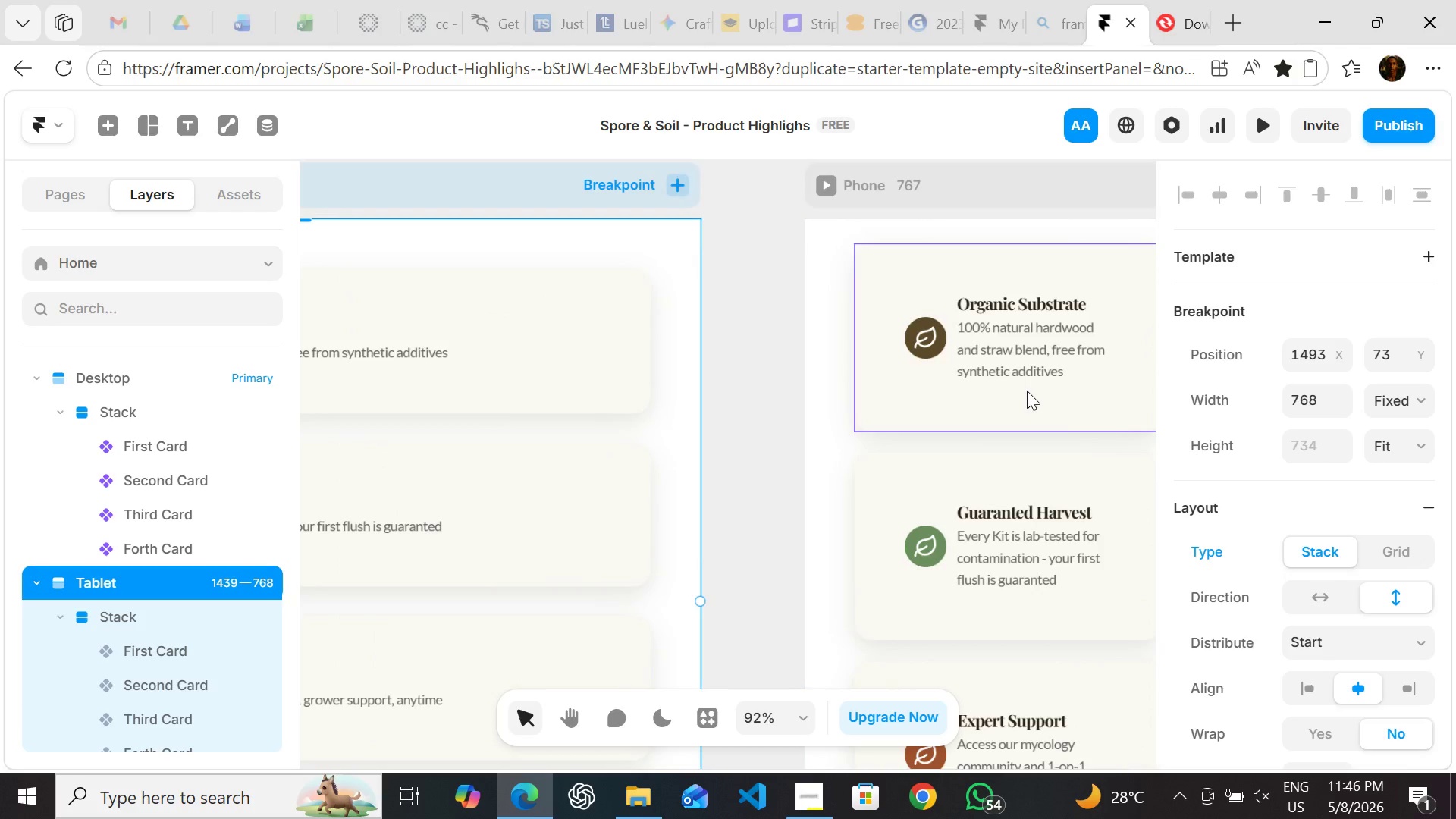 
left_click([1027, 391])
 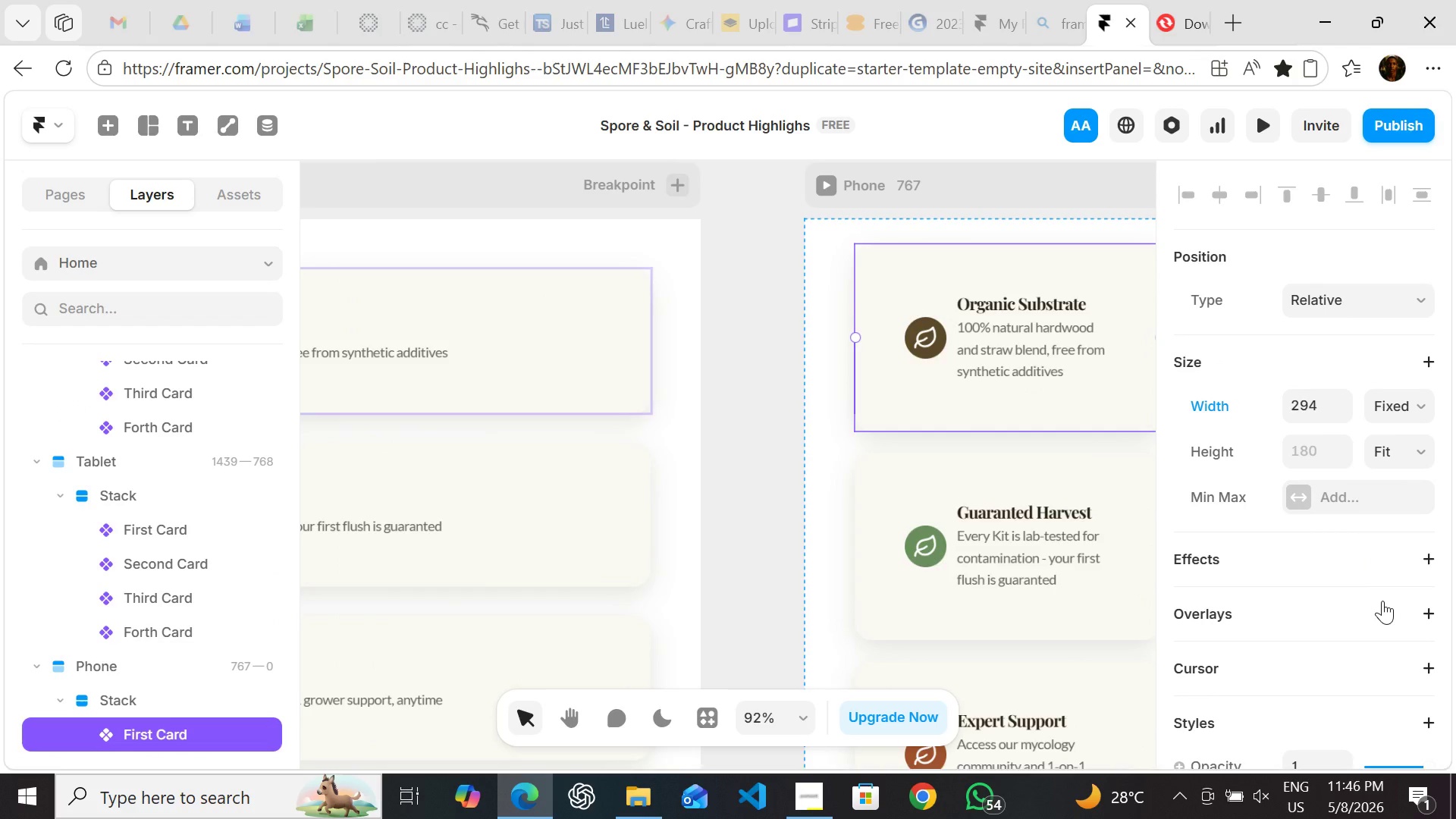 
mouse_move([1378, 588])
 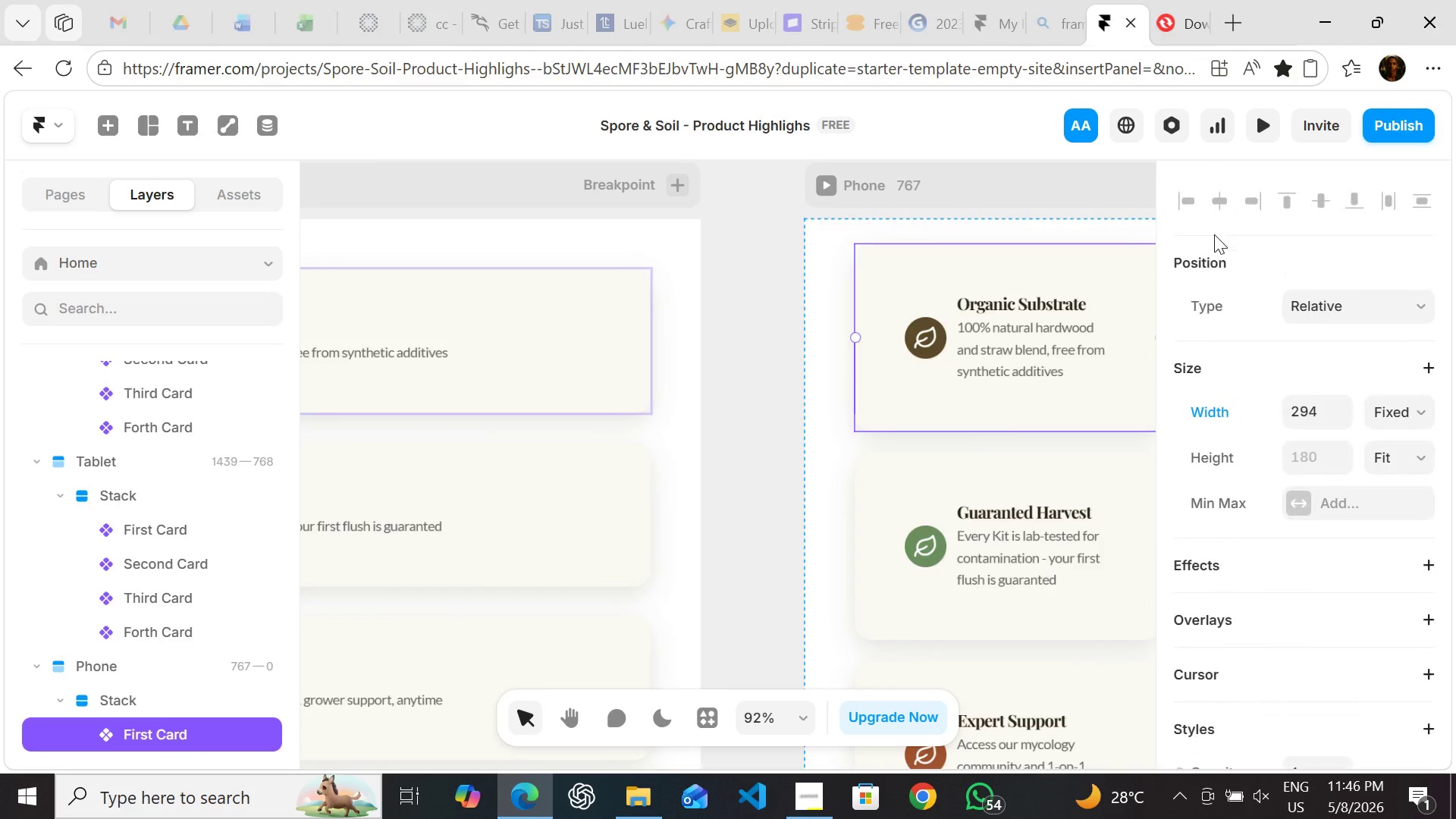 
mouse_move([783, 371])
 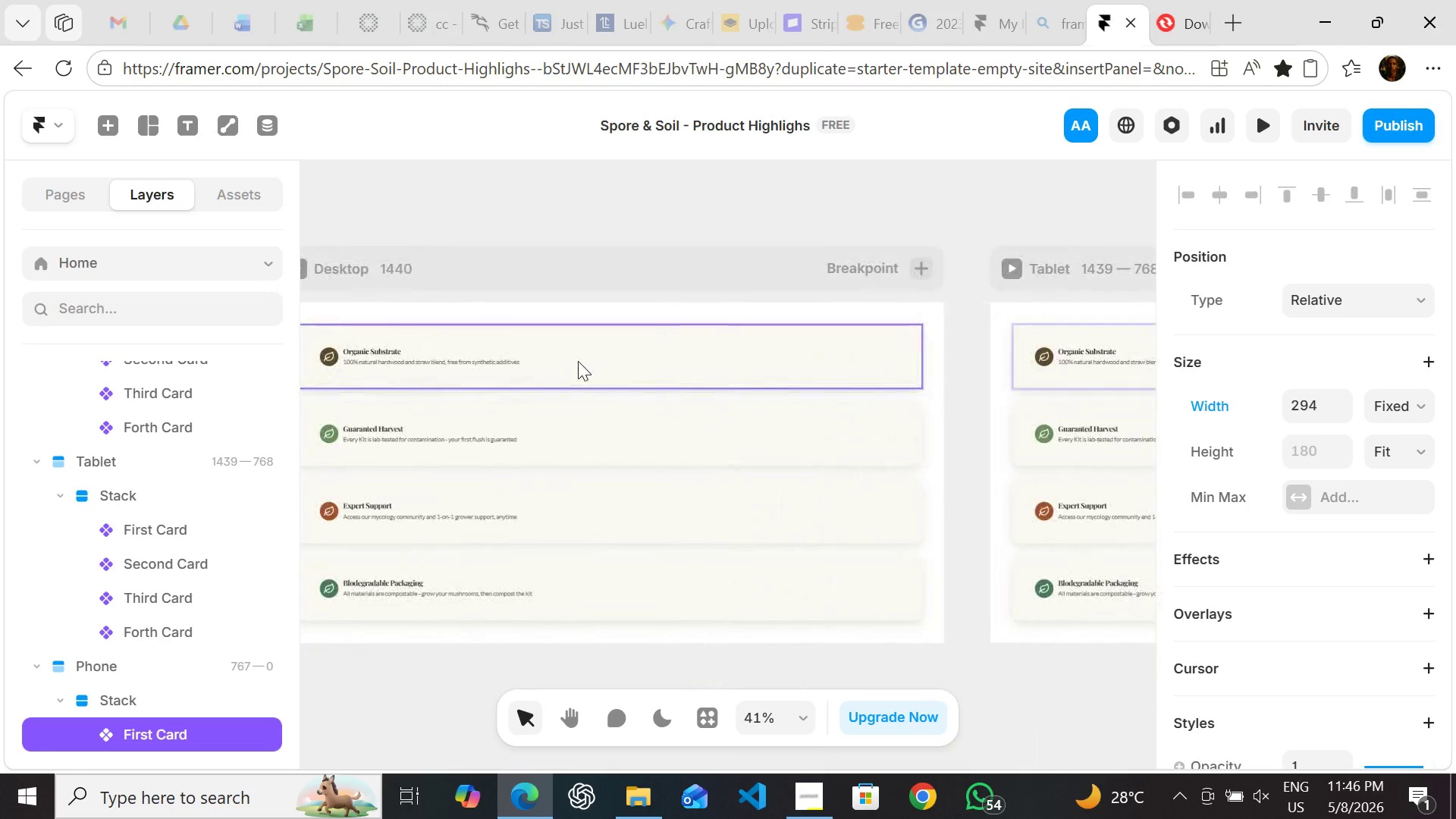 
left_click([578, 361])
 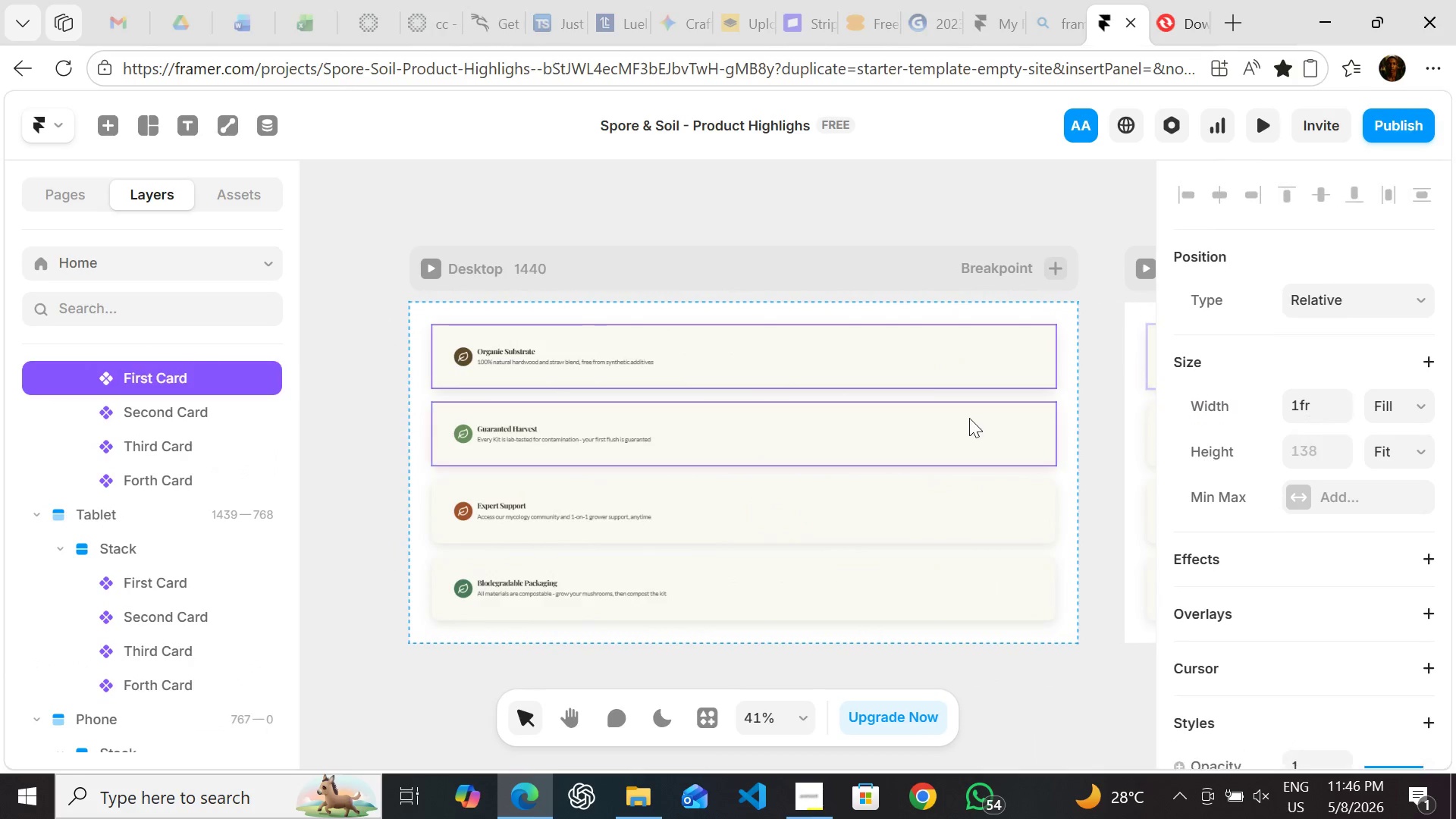 
double_click([892, 361])
 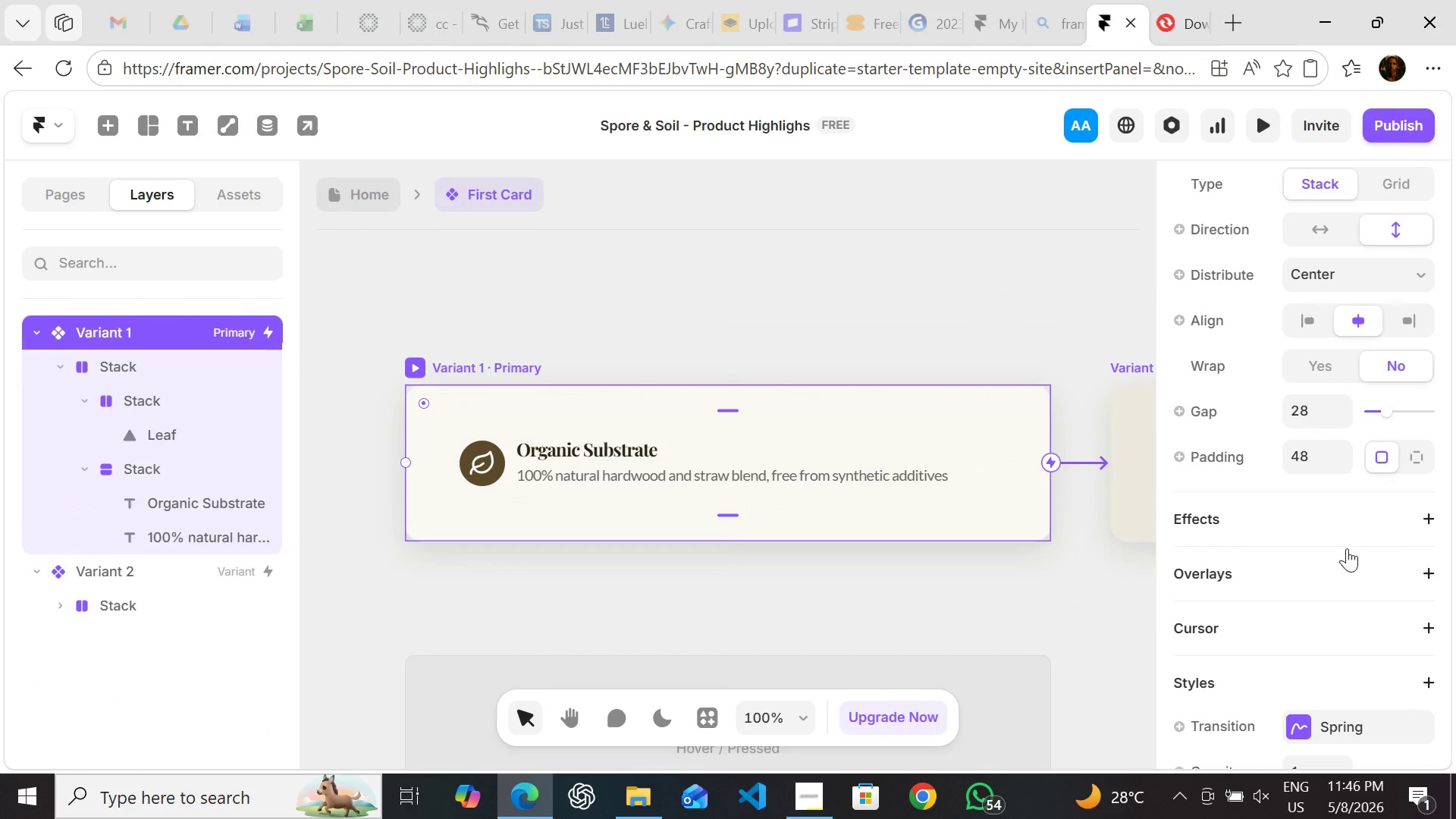 
mouse_move([1365, 526])
 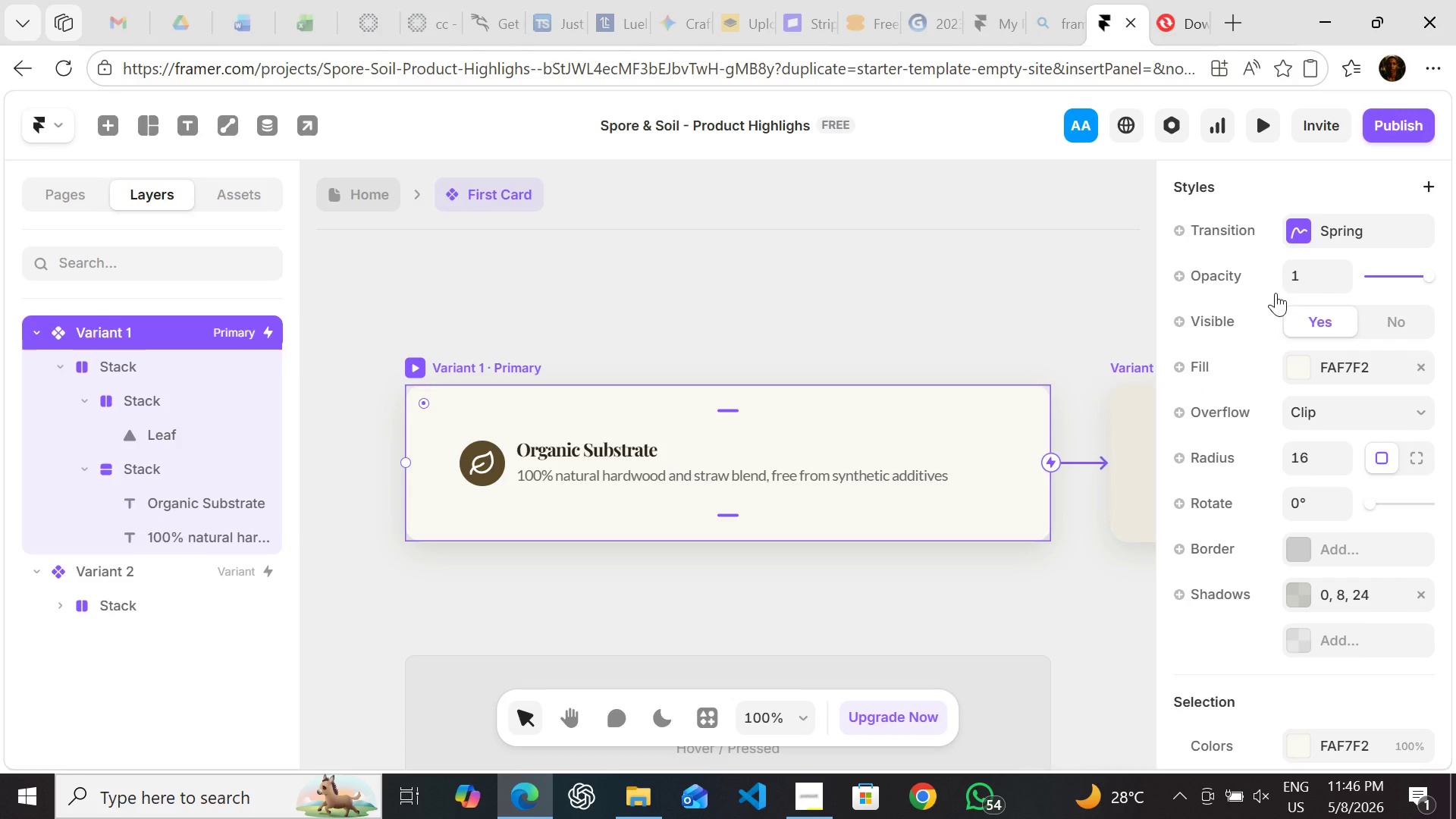 
wait(6.62)
 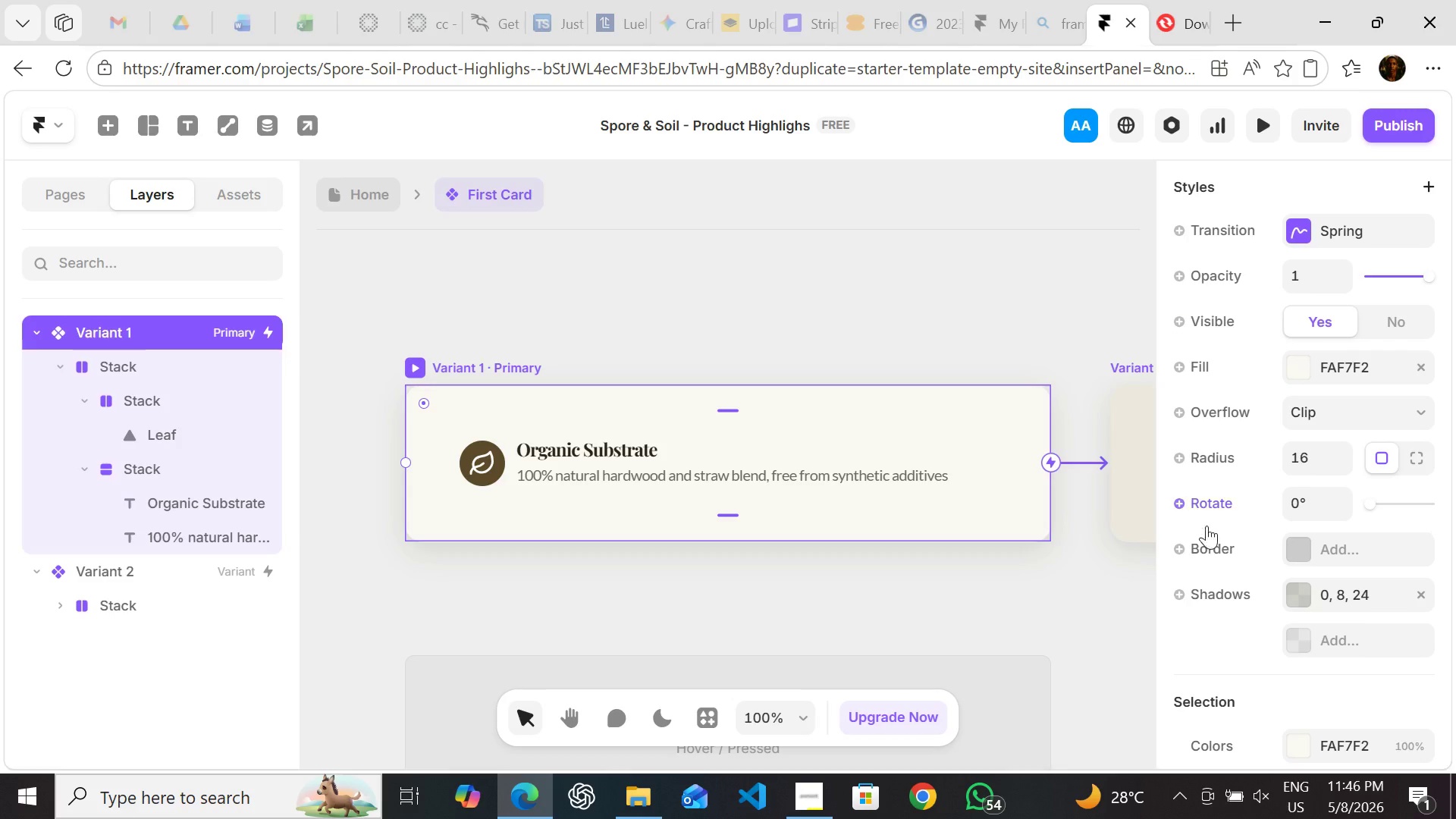 
mouse_move([1327, 653])
 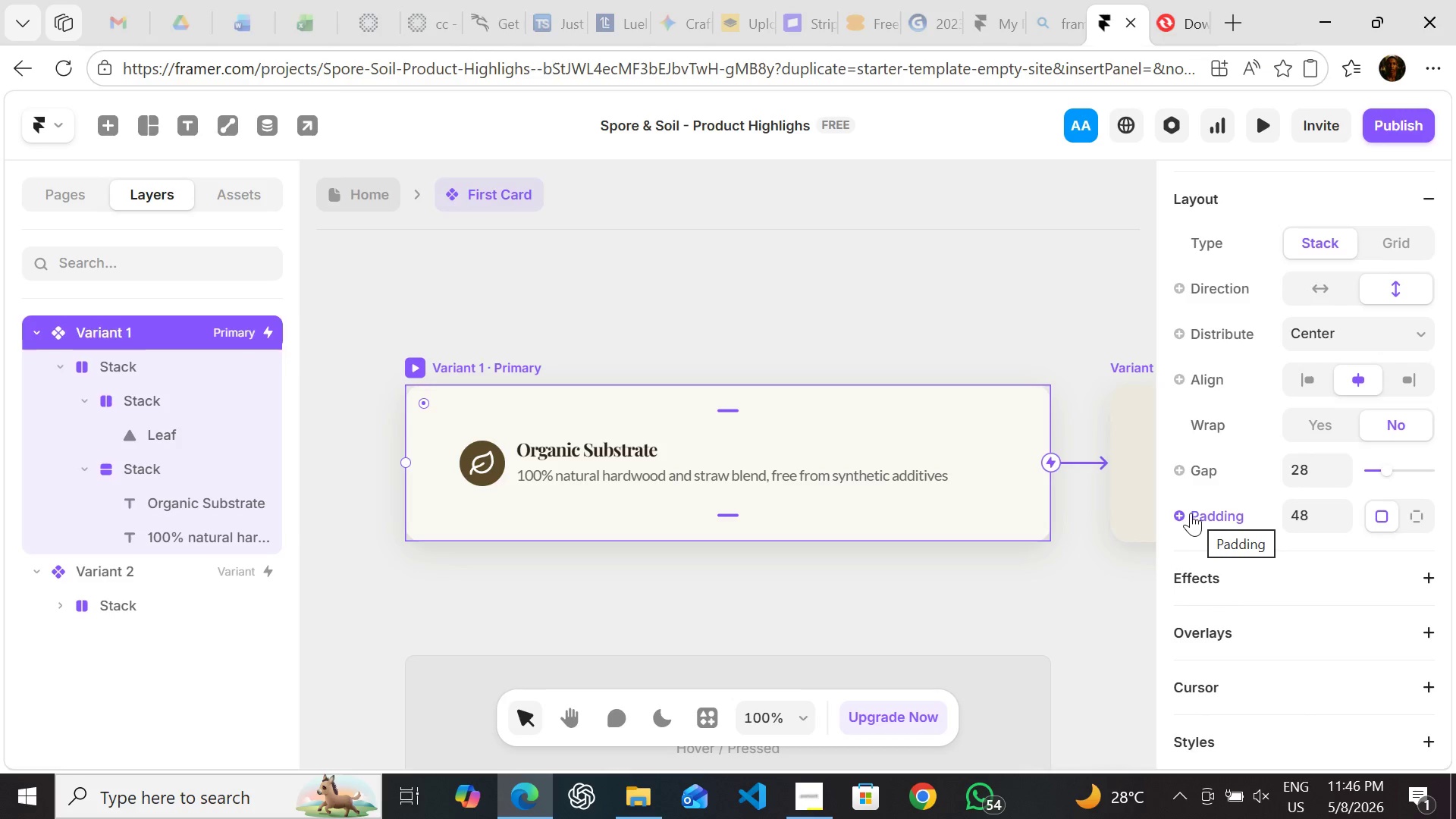 
left_click([1189, 513])
 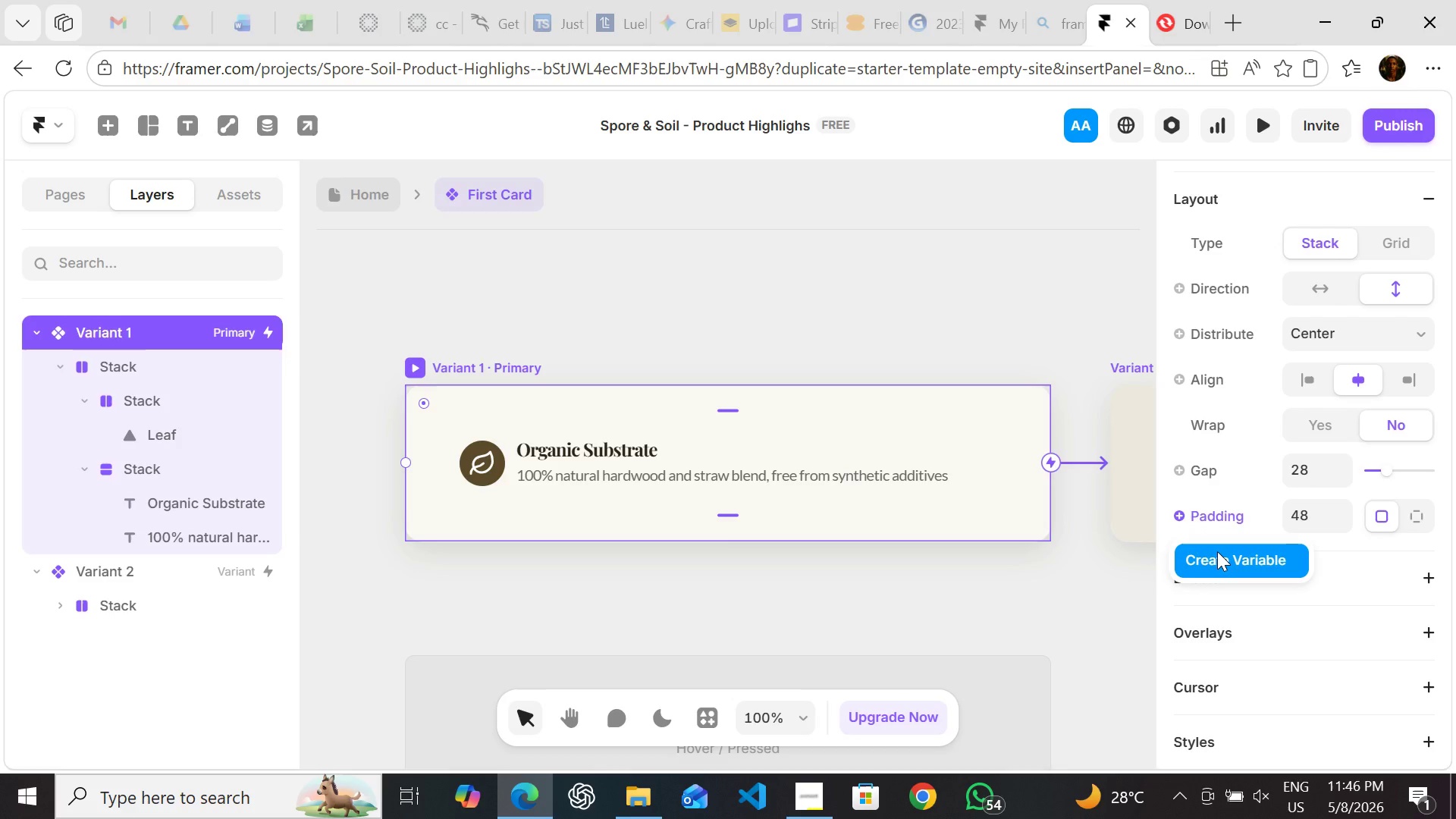 
left_click([1218, 552])
 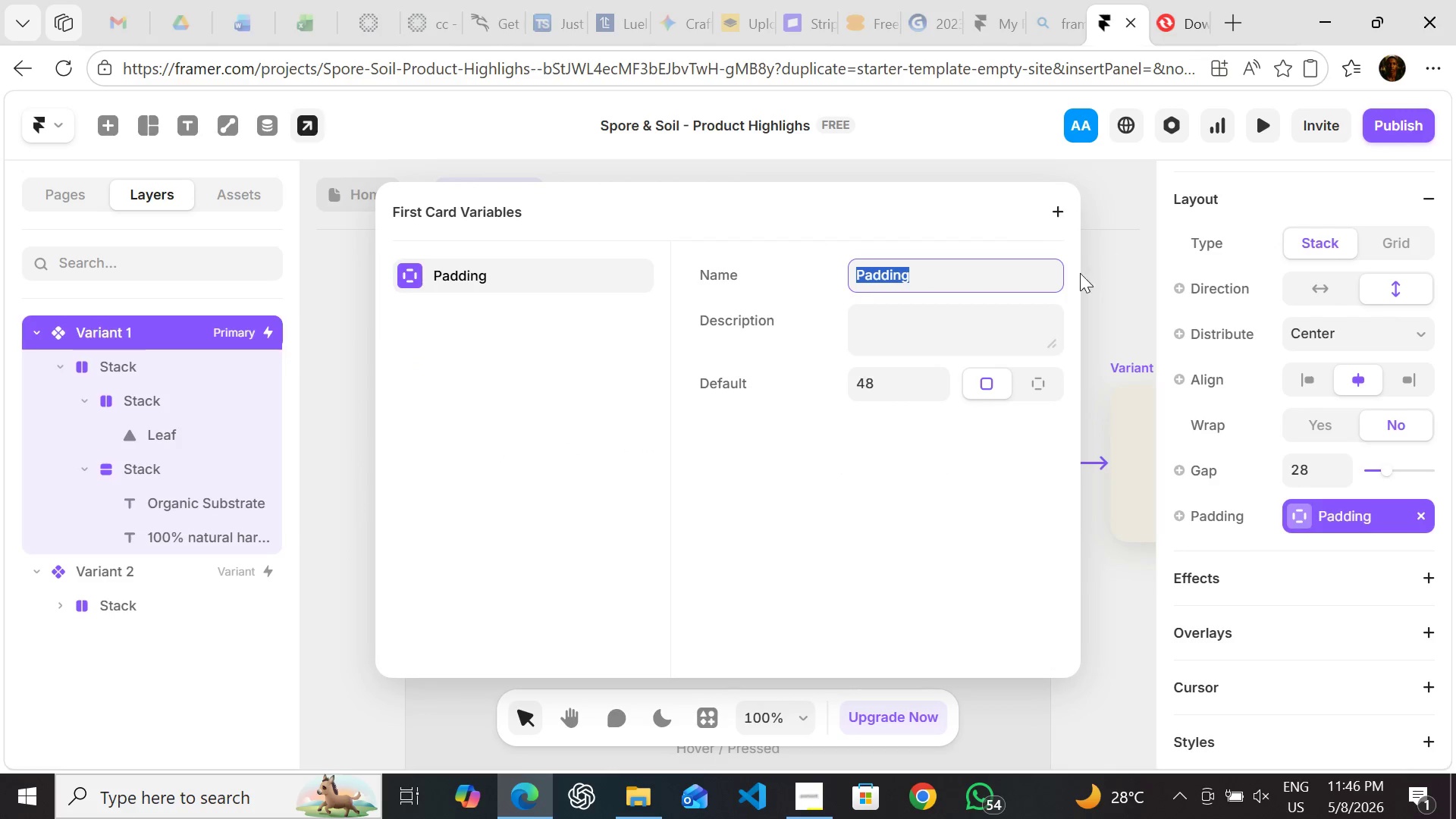 
left_click([1094, 283])
 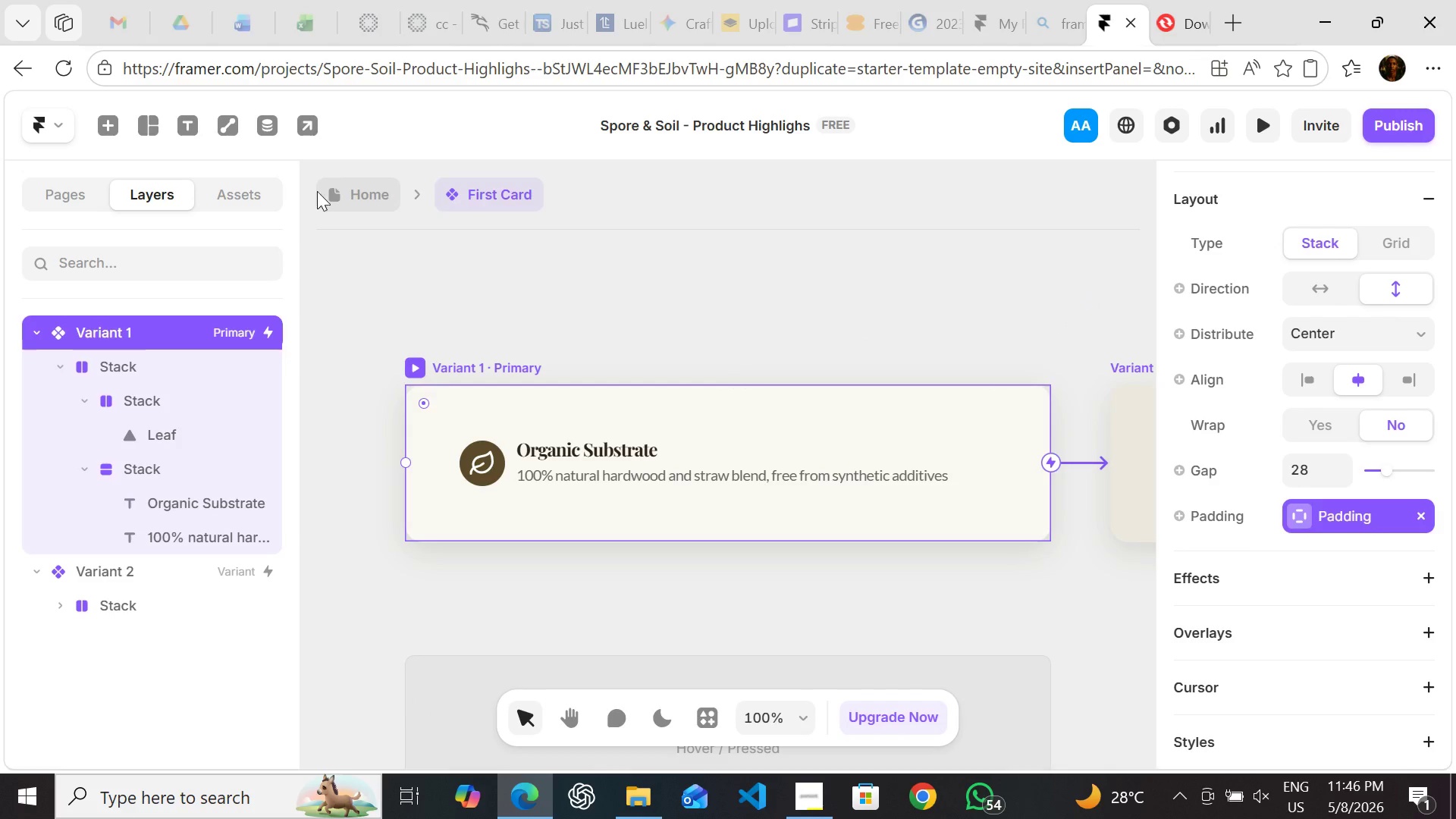 
left_click([350, 193])
 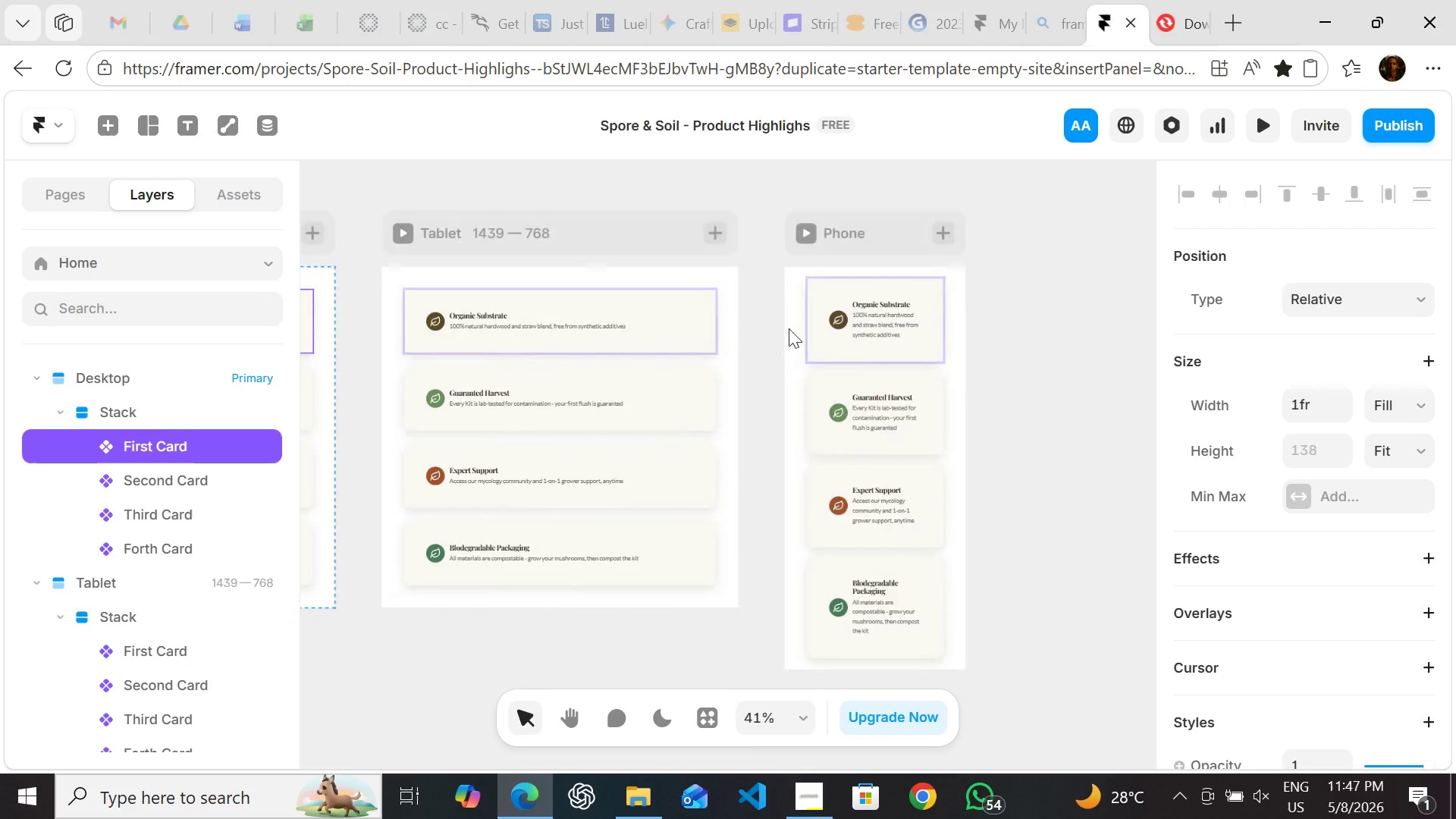 
left_click([836, 345])
 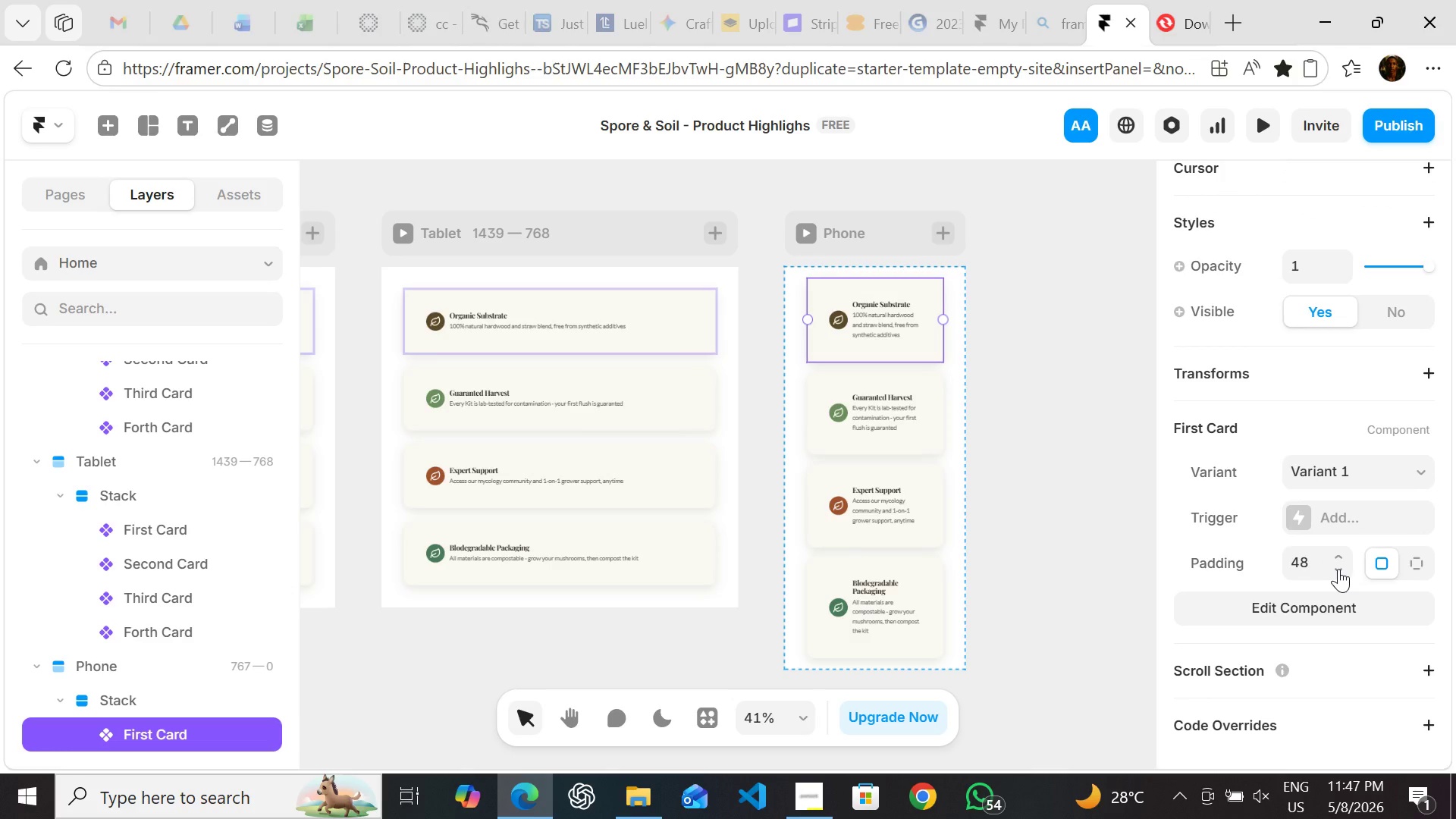 
wait(12.59)
 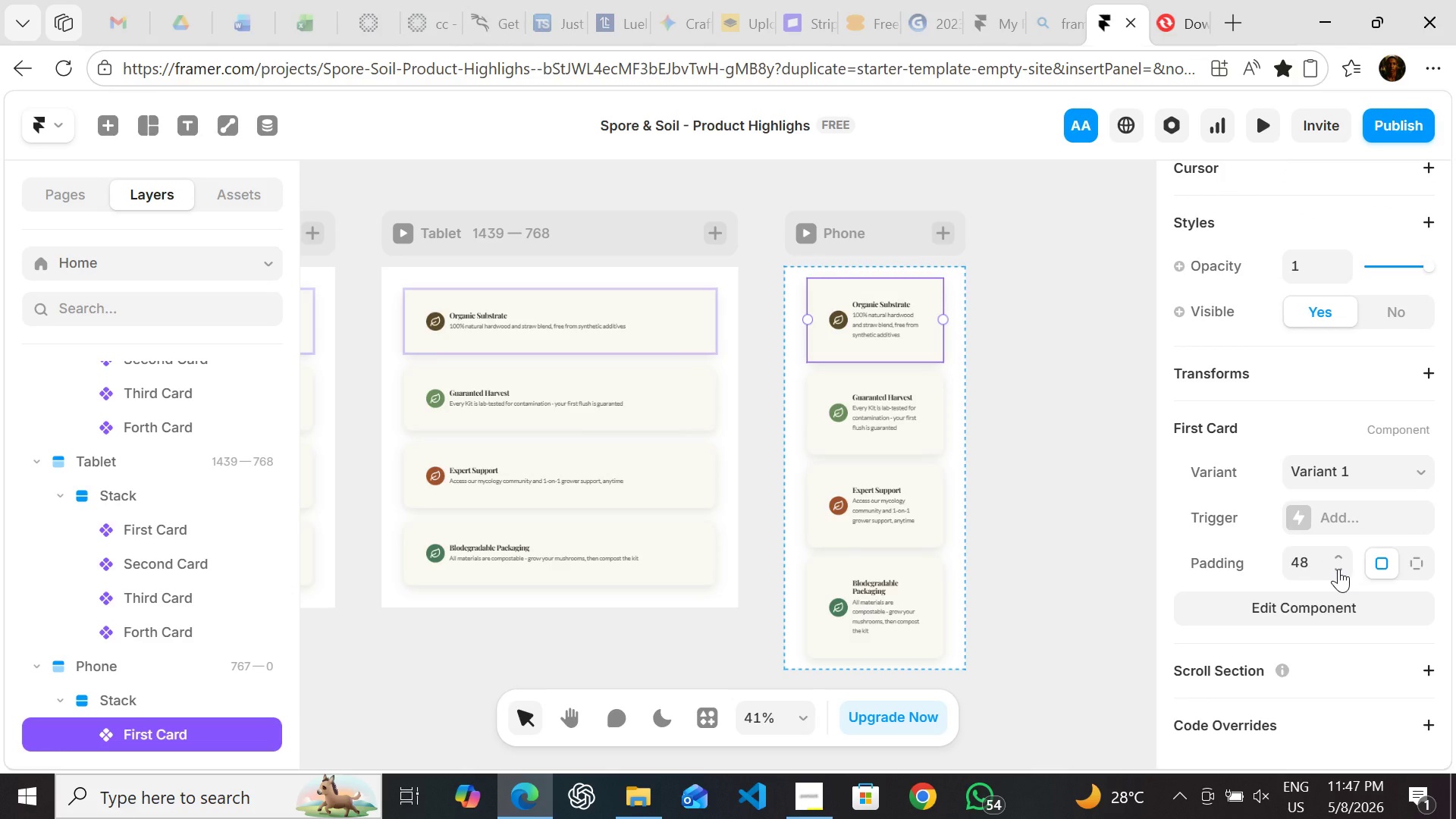 
left_click([1311, 568])
 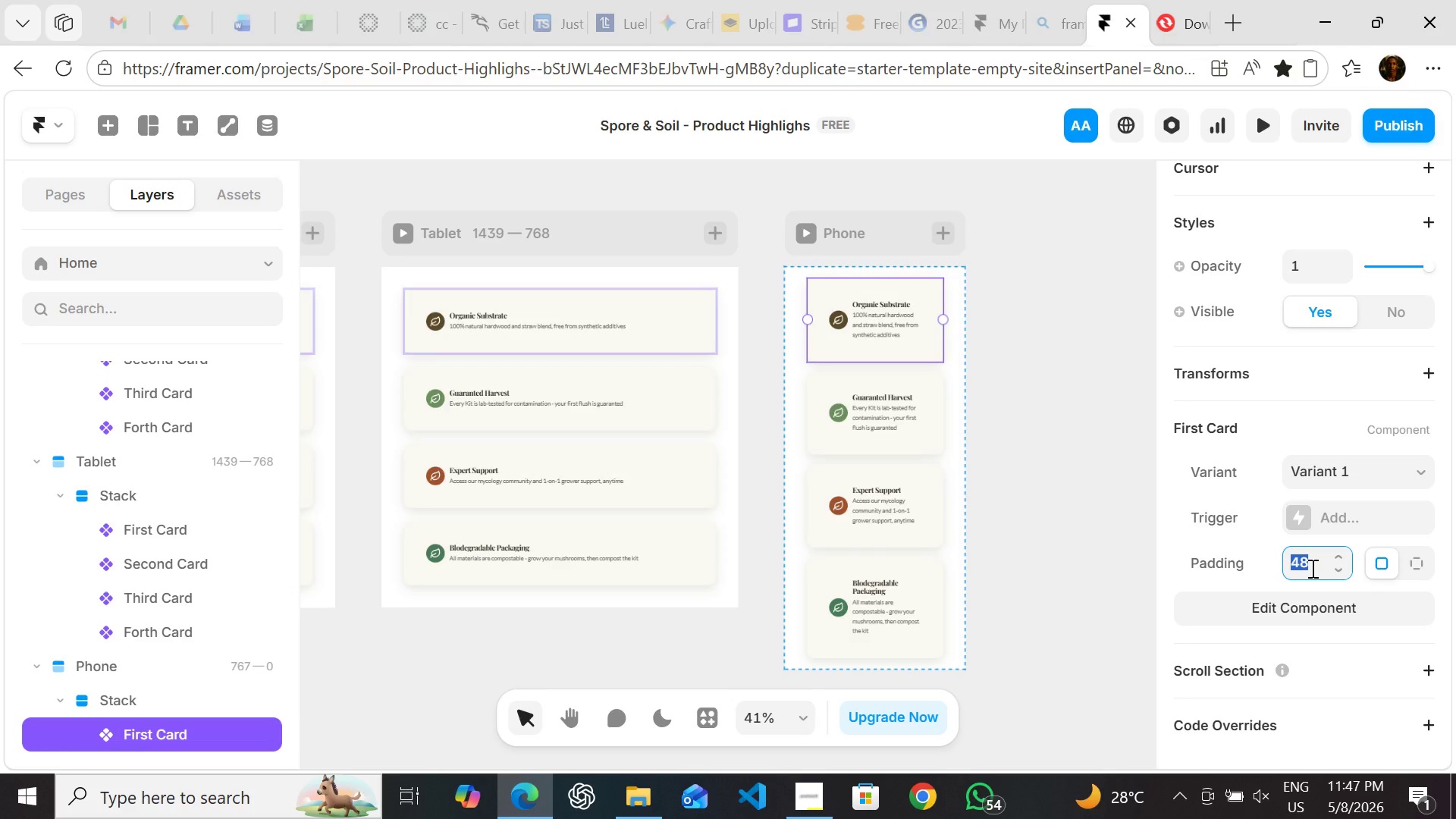 
wait(17.31)
 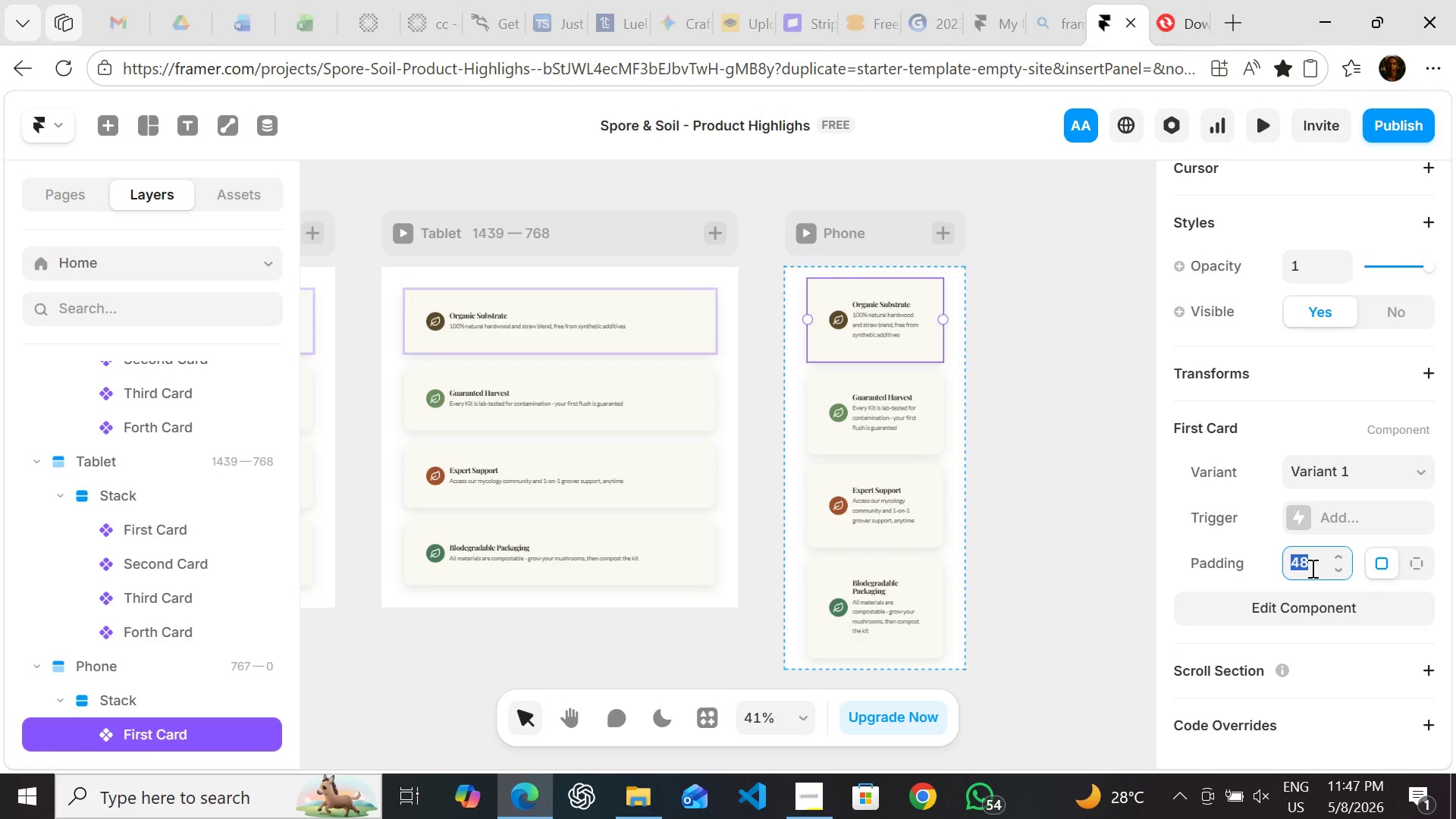 
double_click([949, 305])
 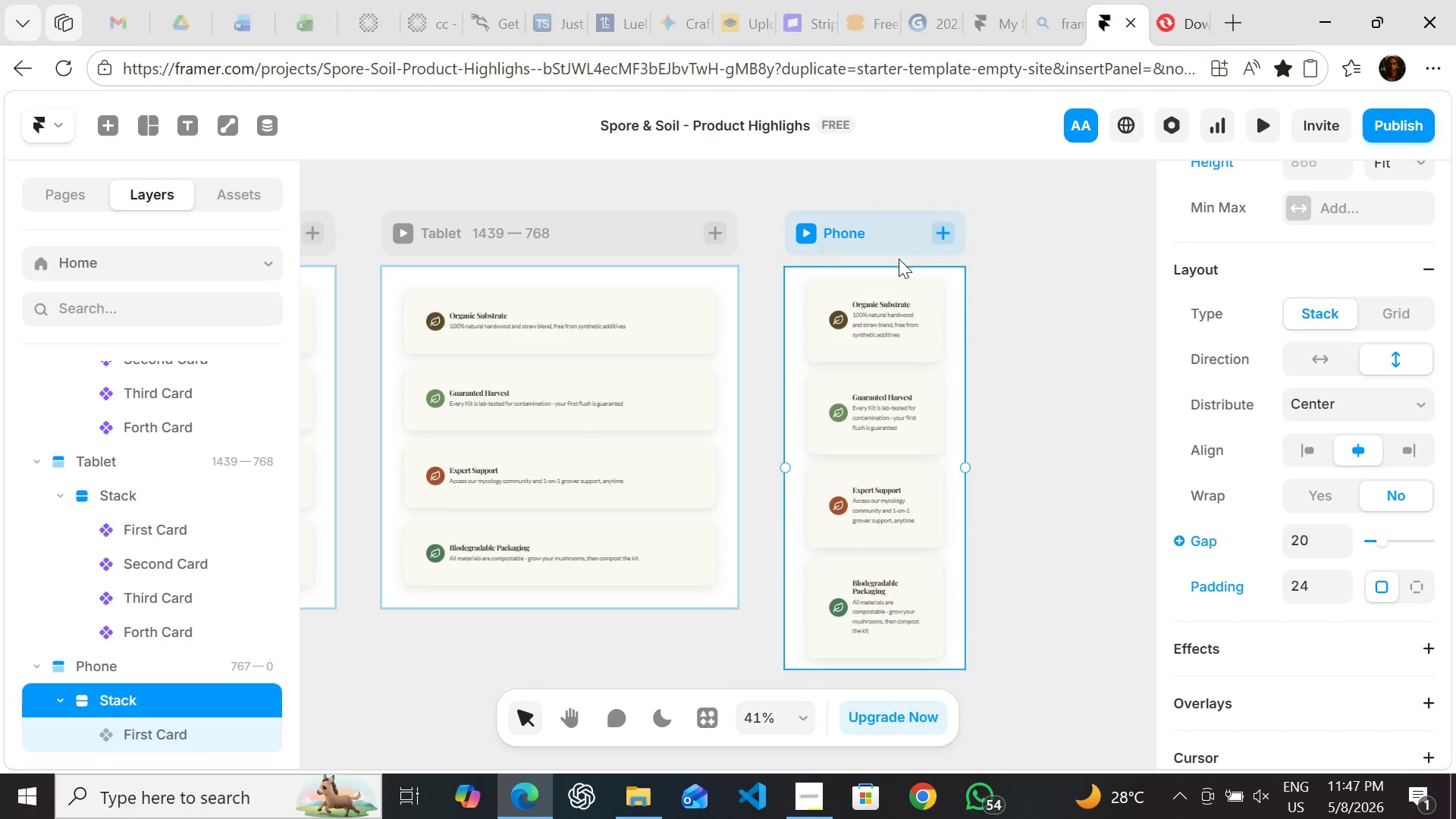 
left_click([938, 331])
 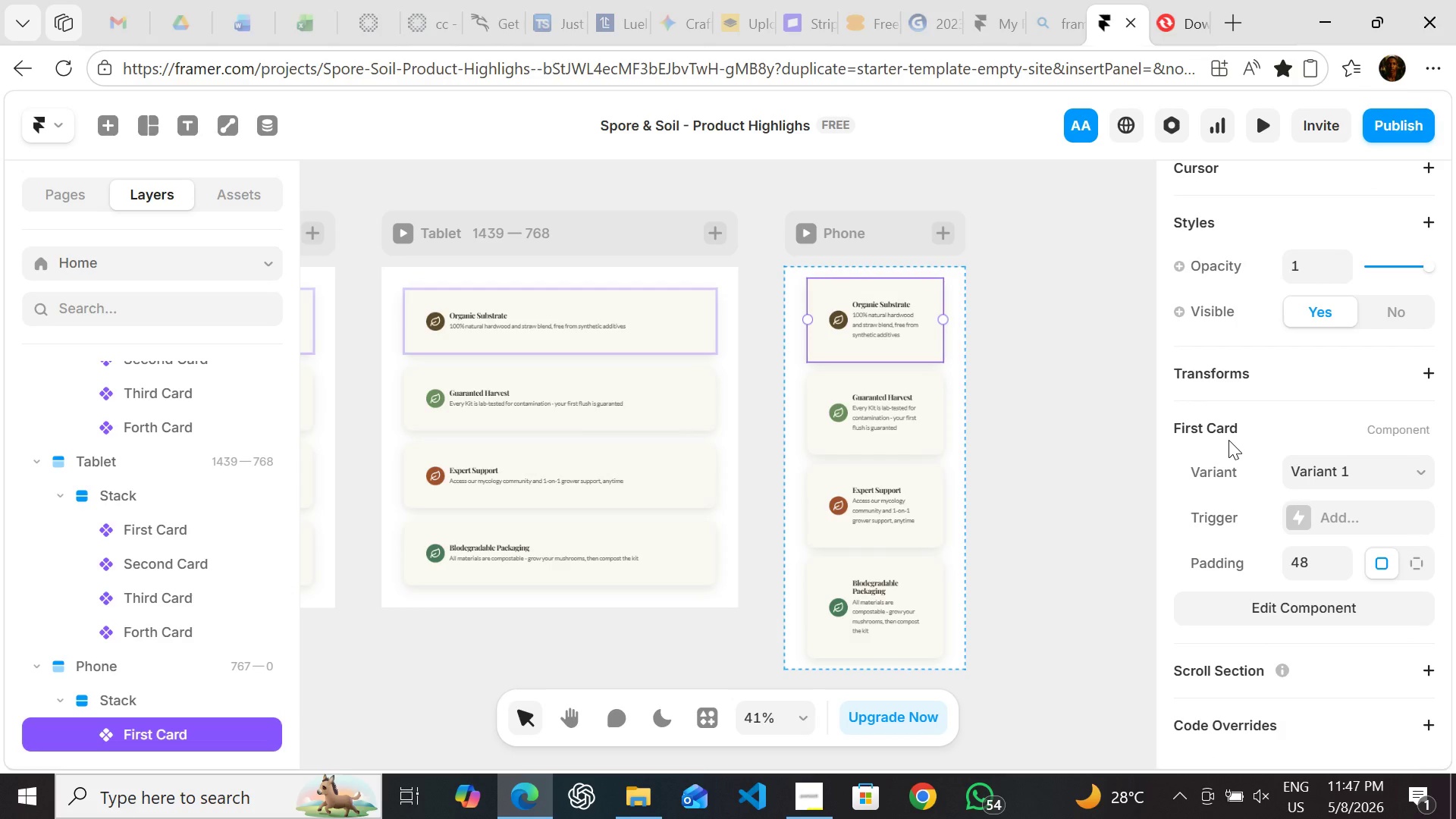 
left_click([1230, 451])
 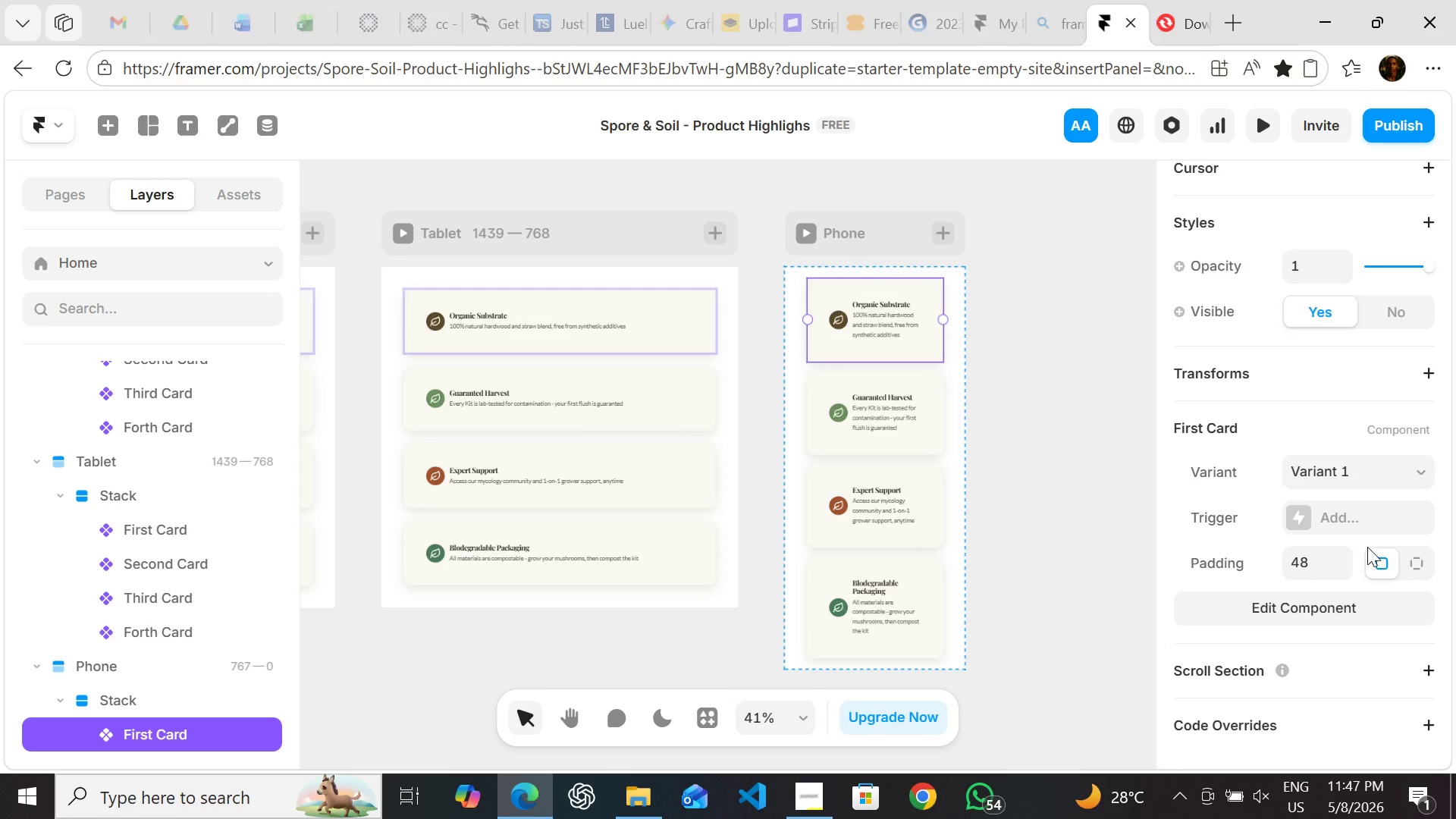 
wait(9.92)
 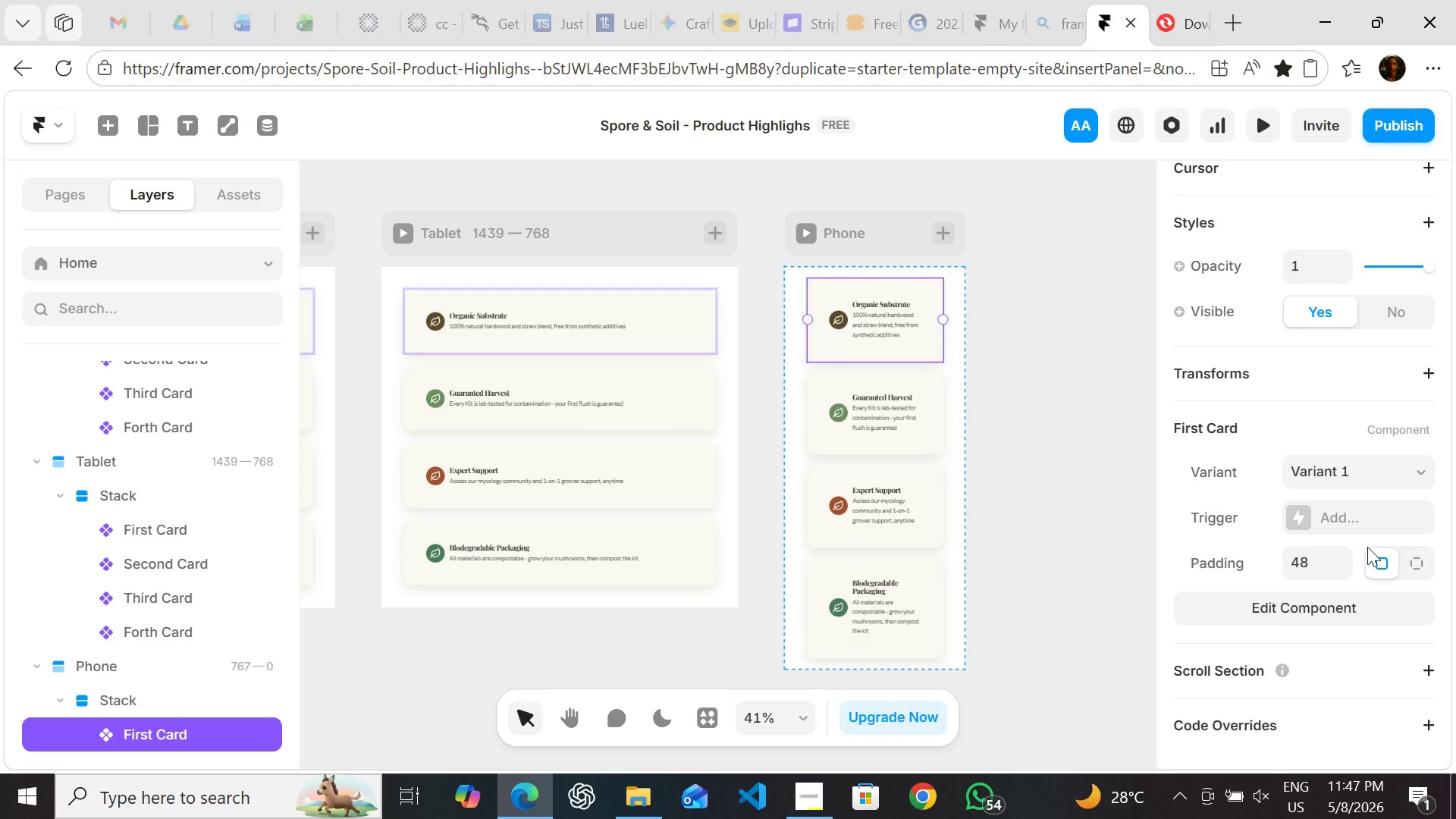 
double_click([1332, 568])
 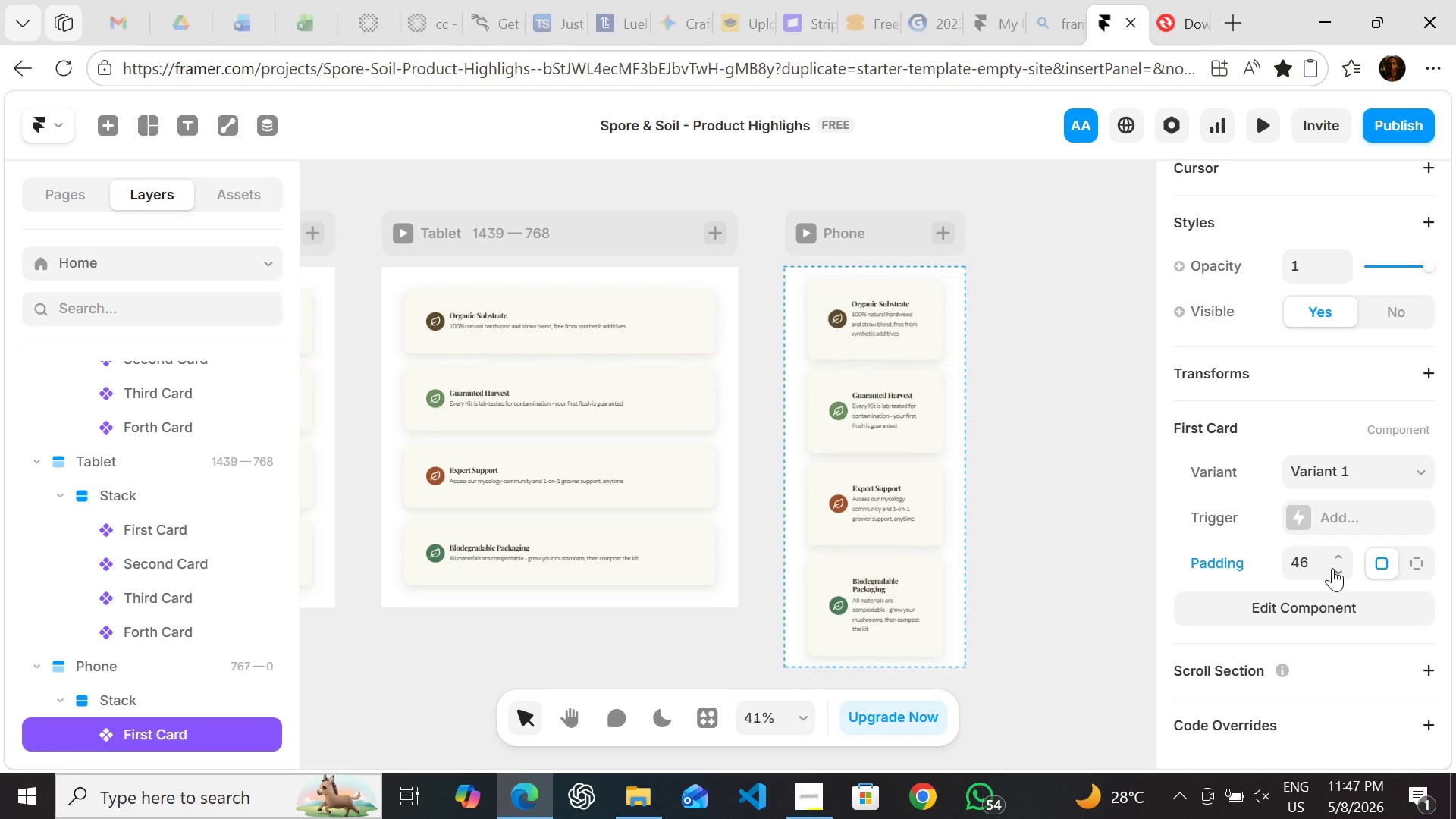 
triple_click([1332, 568])
 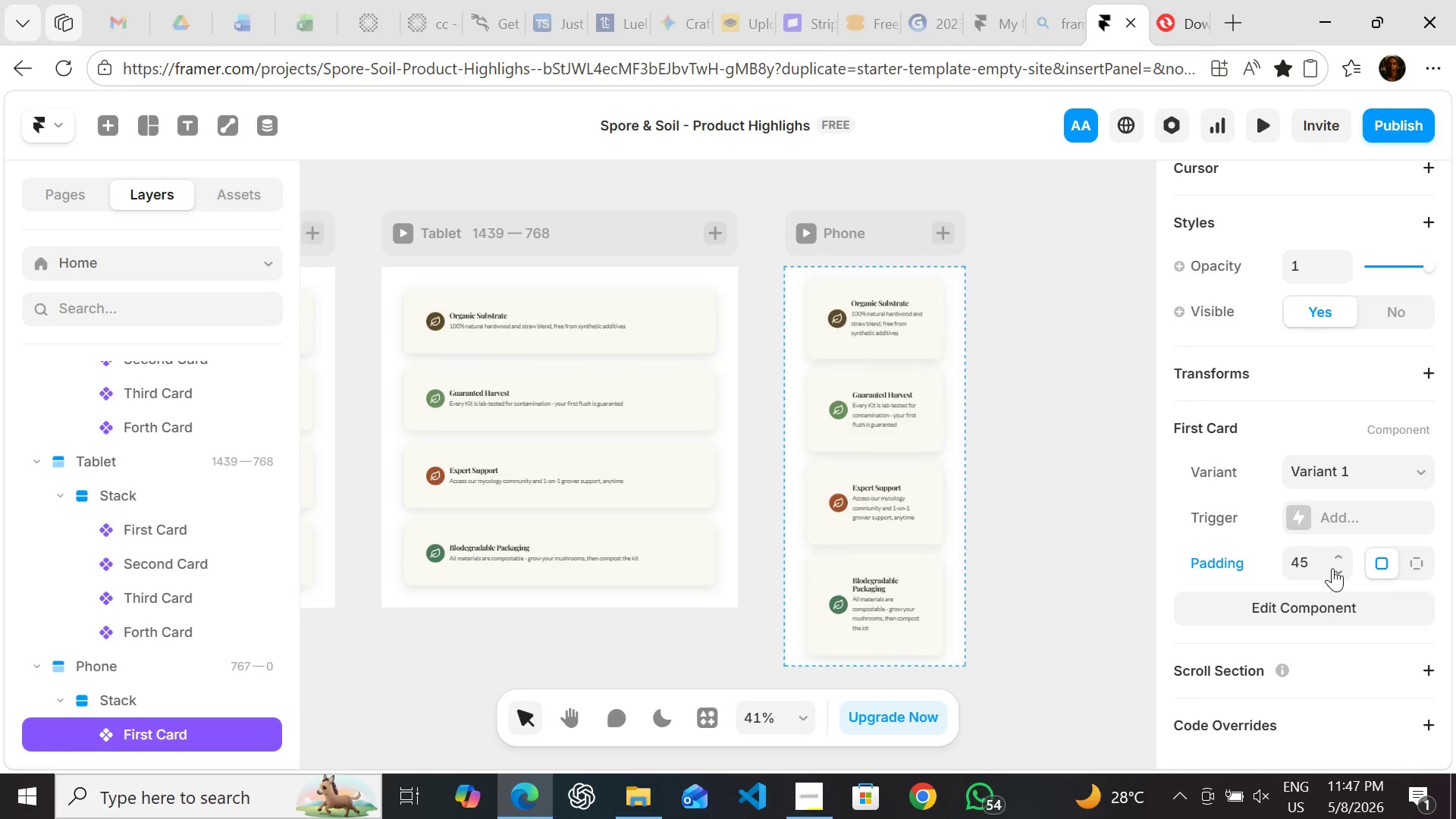 
triple_click([1332, 568])
 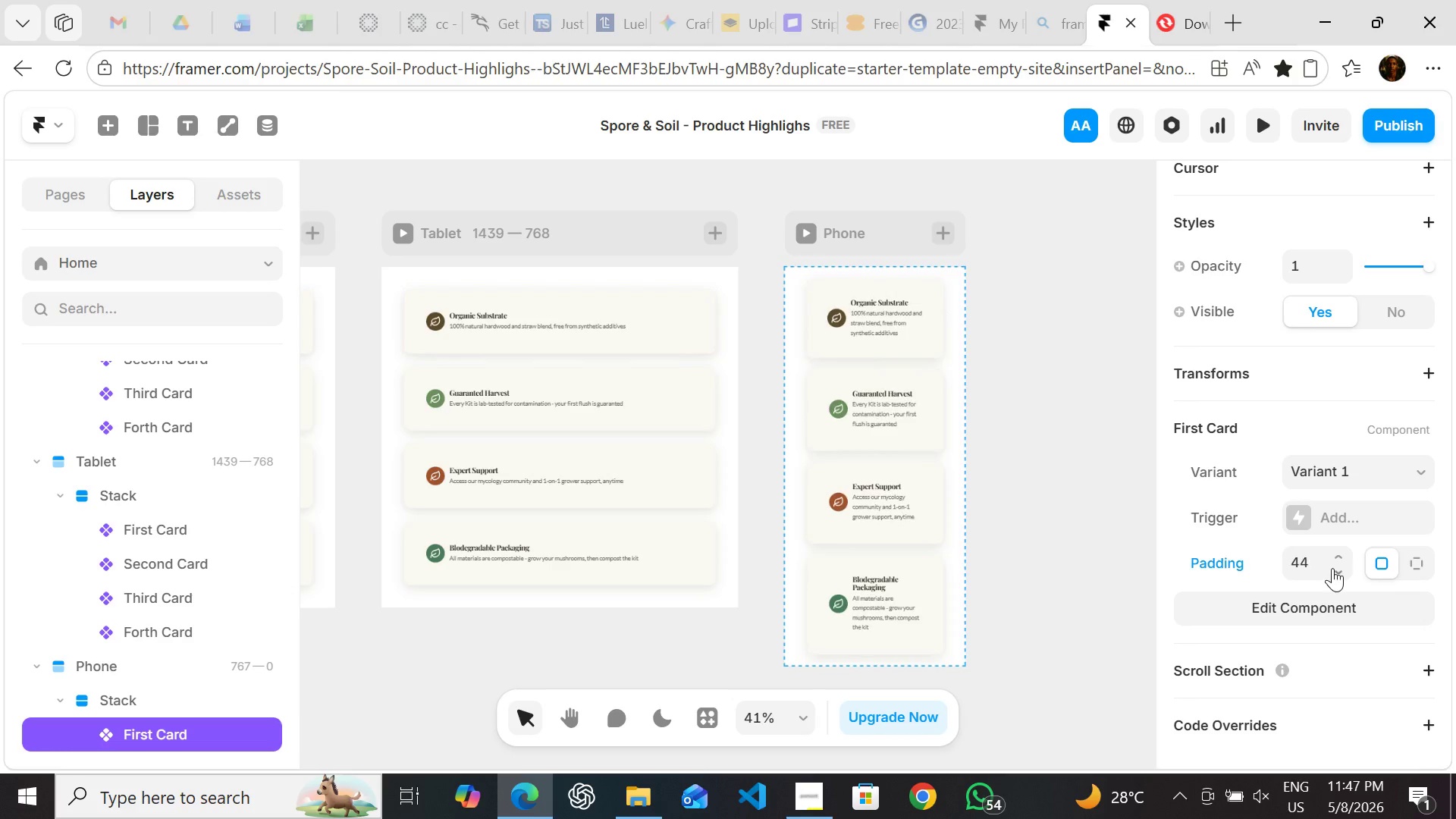 
triple_click([1332, 568])
 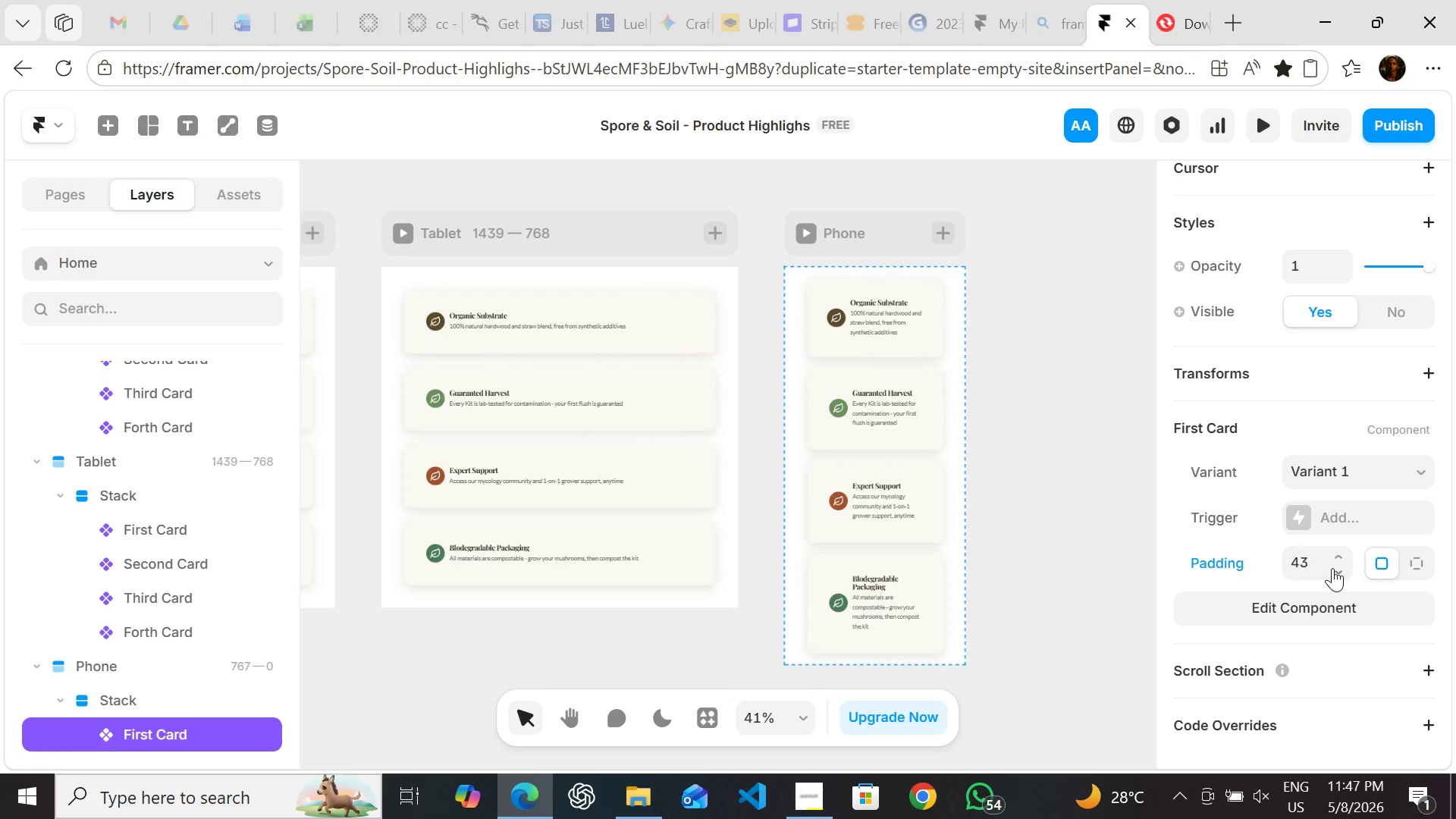 
triple_click([1332, 568])
 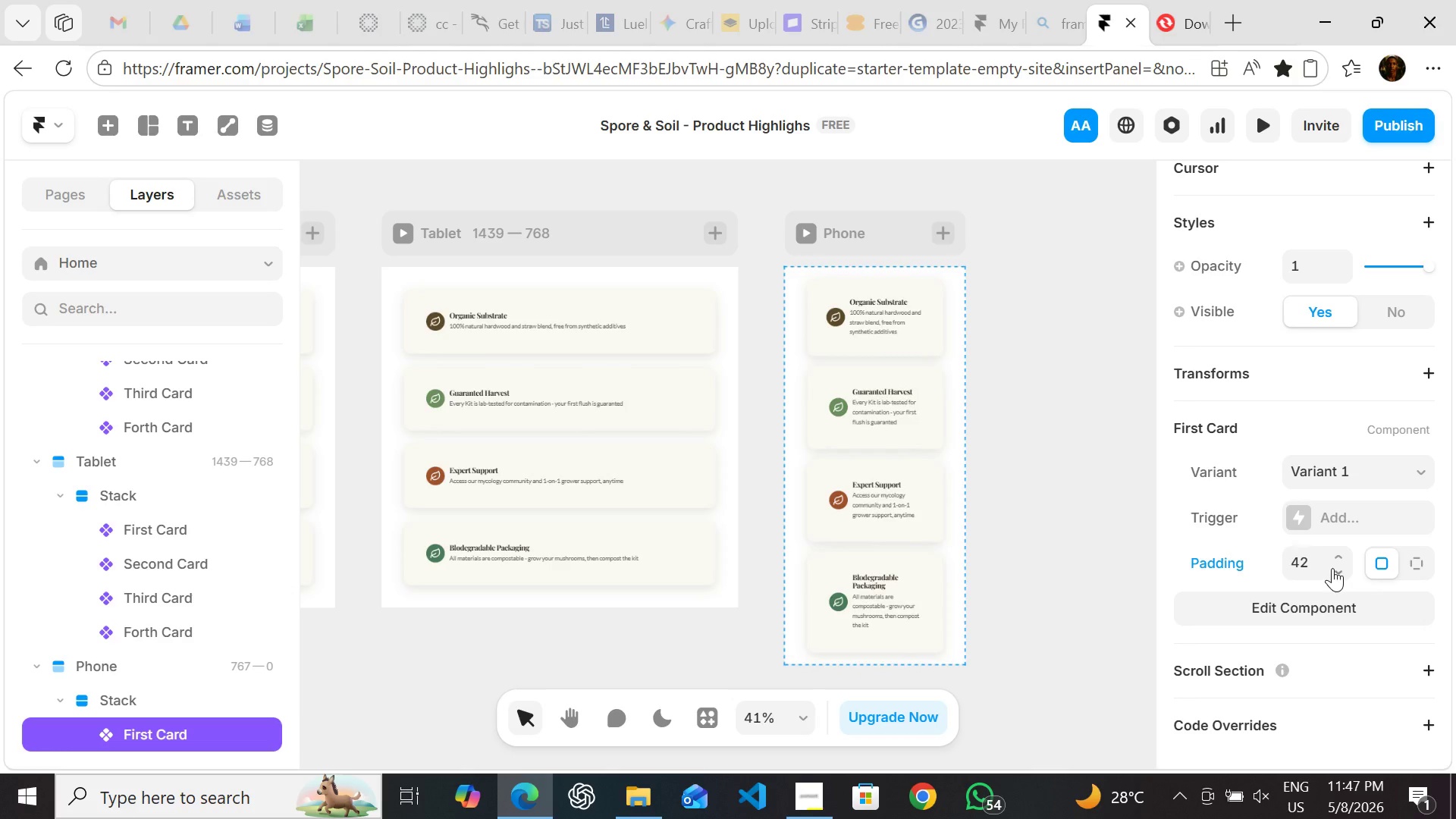 
triple_click([1332, 568])
 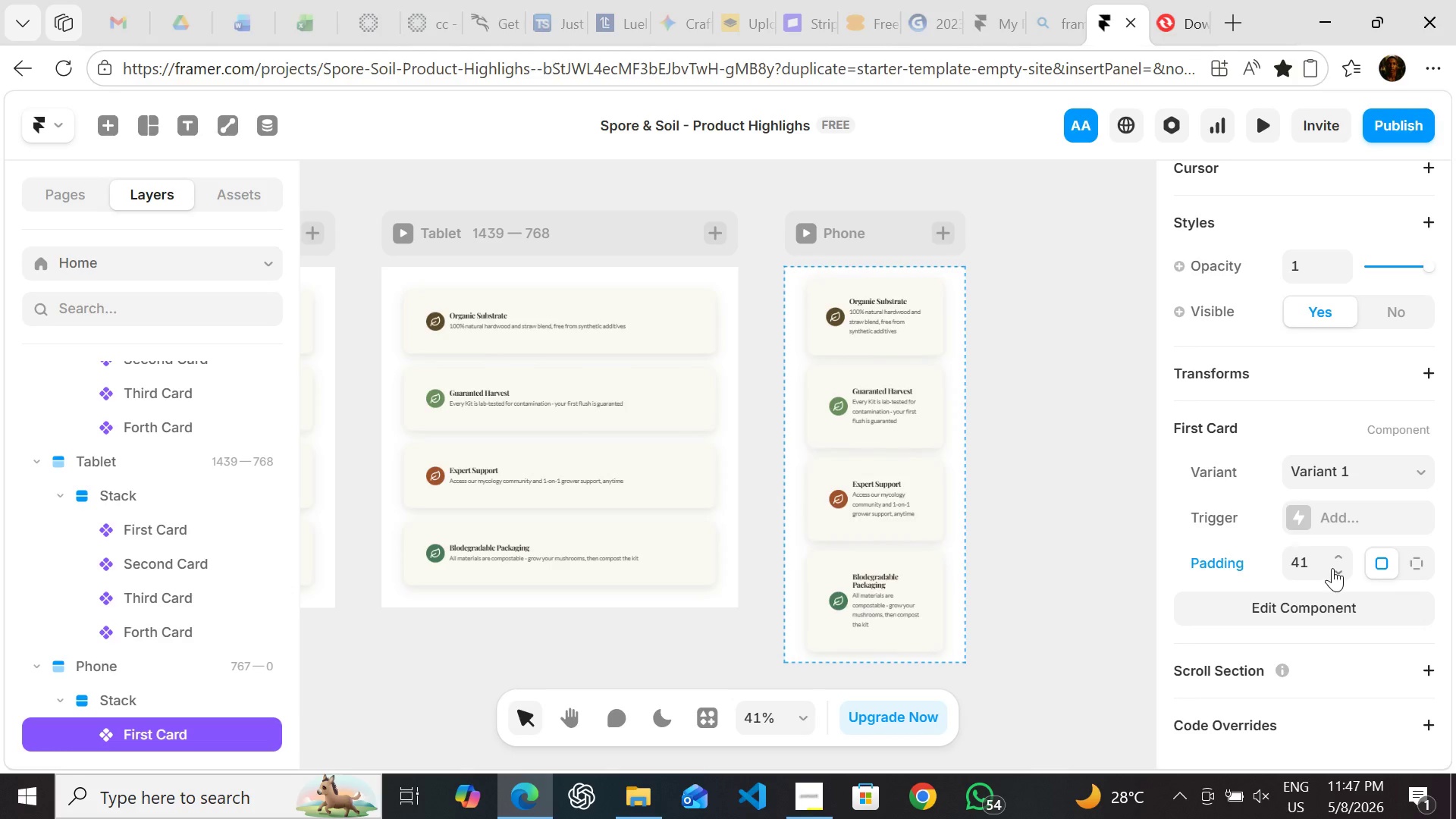 
triple_click([1332, 568])
 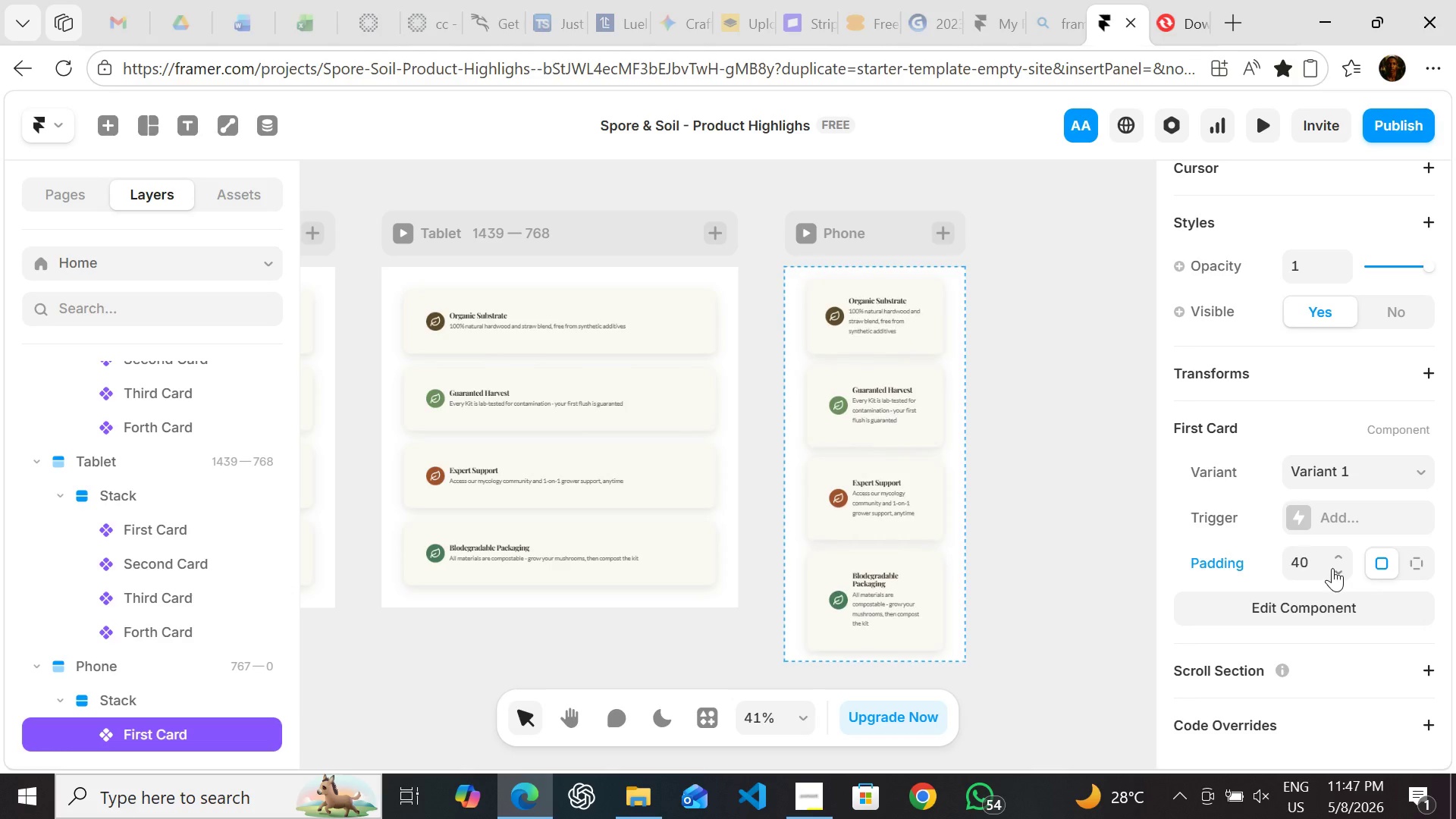 
triple_click([1332, 568])
 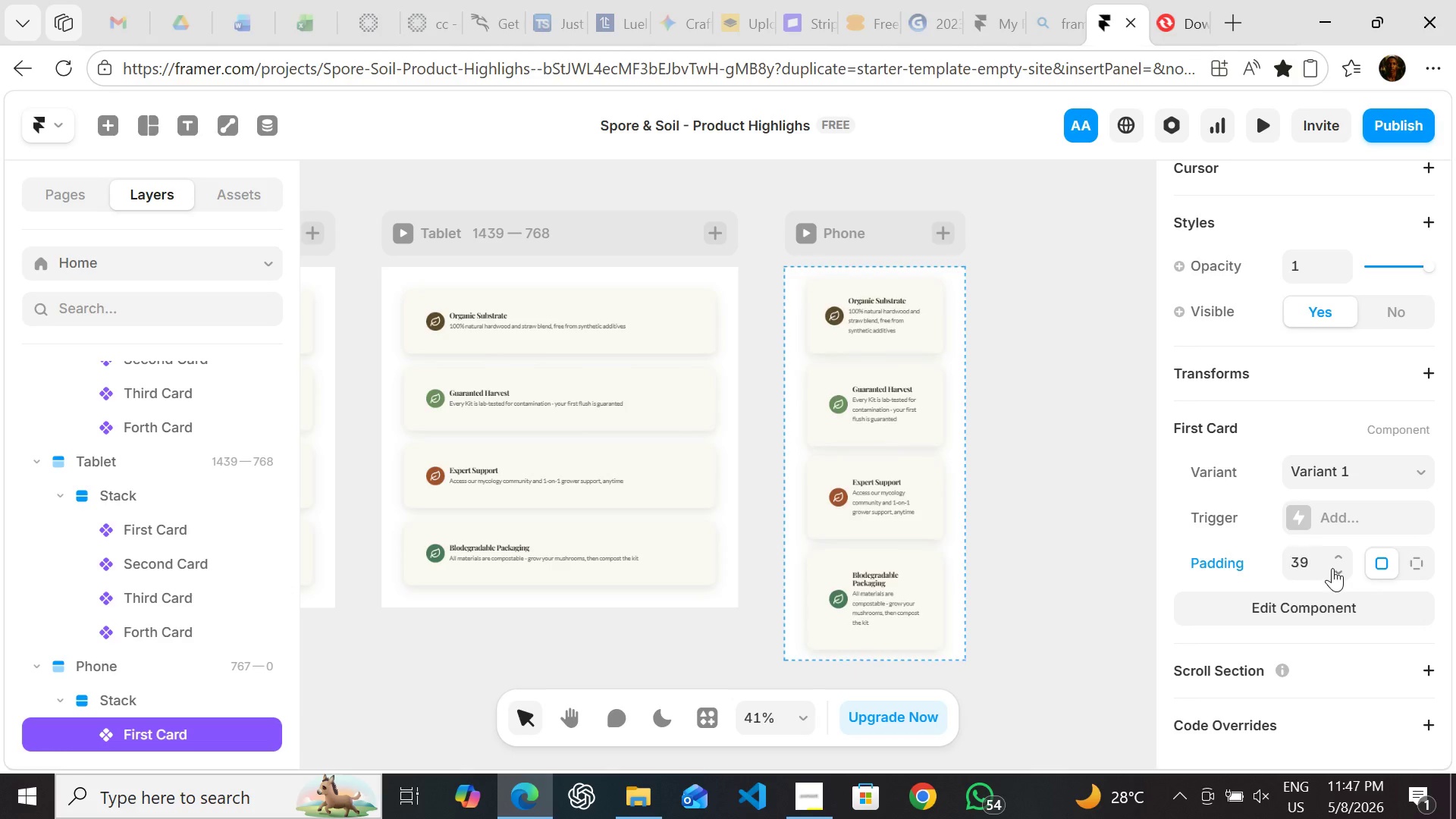 
triple_click([1332, 568])
 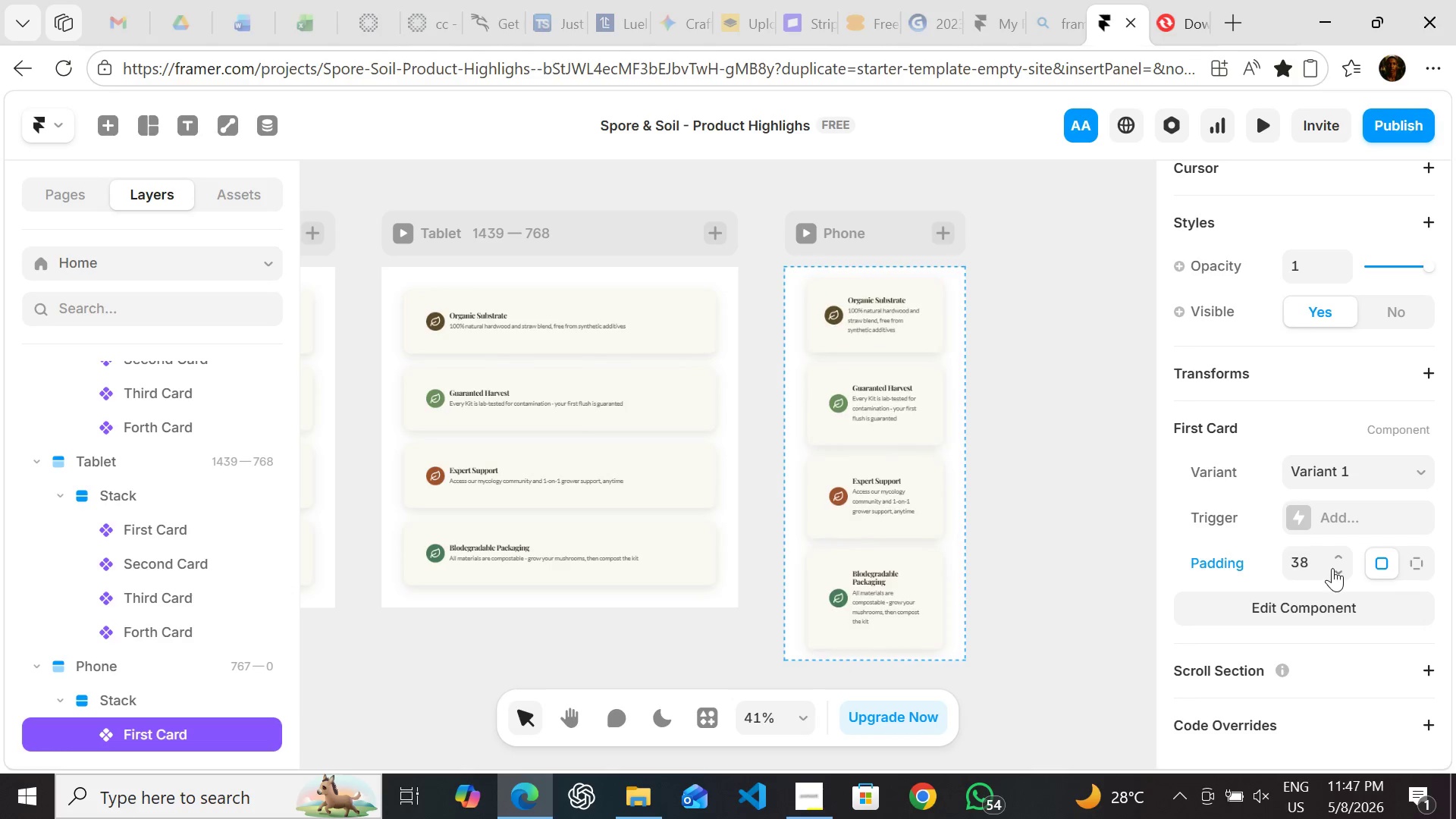 
triple_click([1332, 568])
 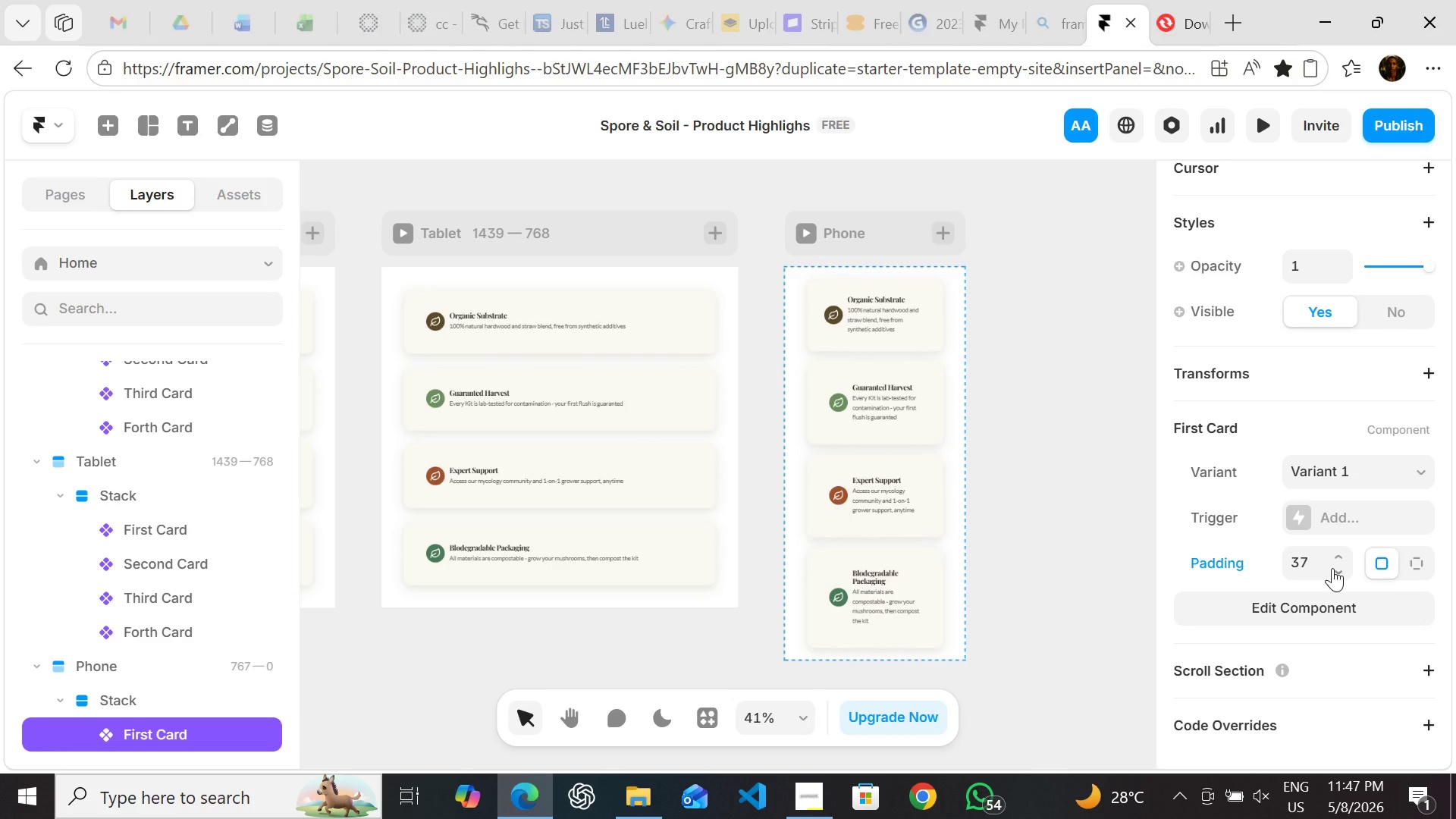 
triple_click([1332, 568])
 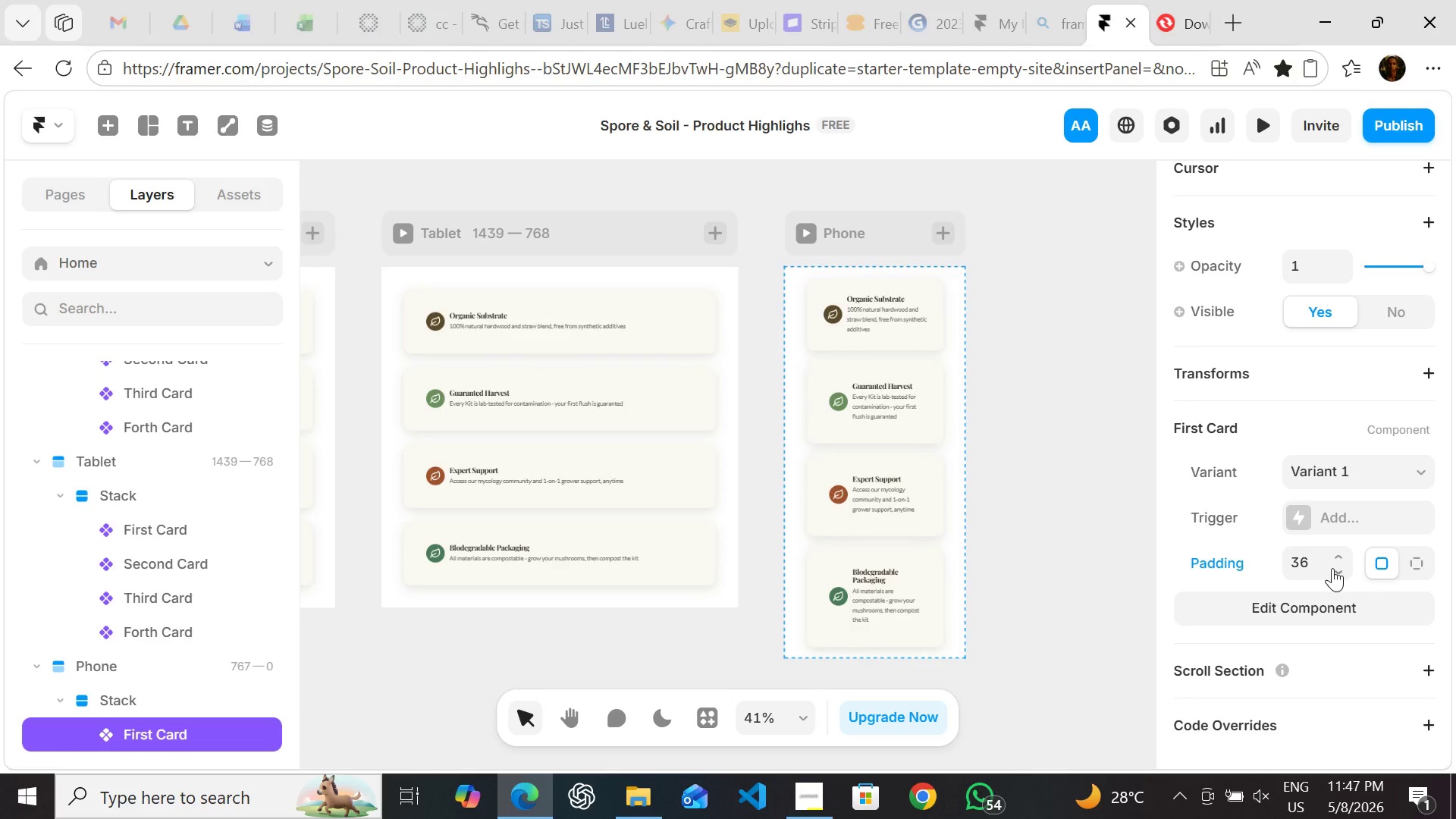 
triple_click([1332, 568])
 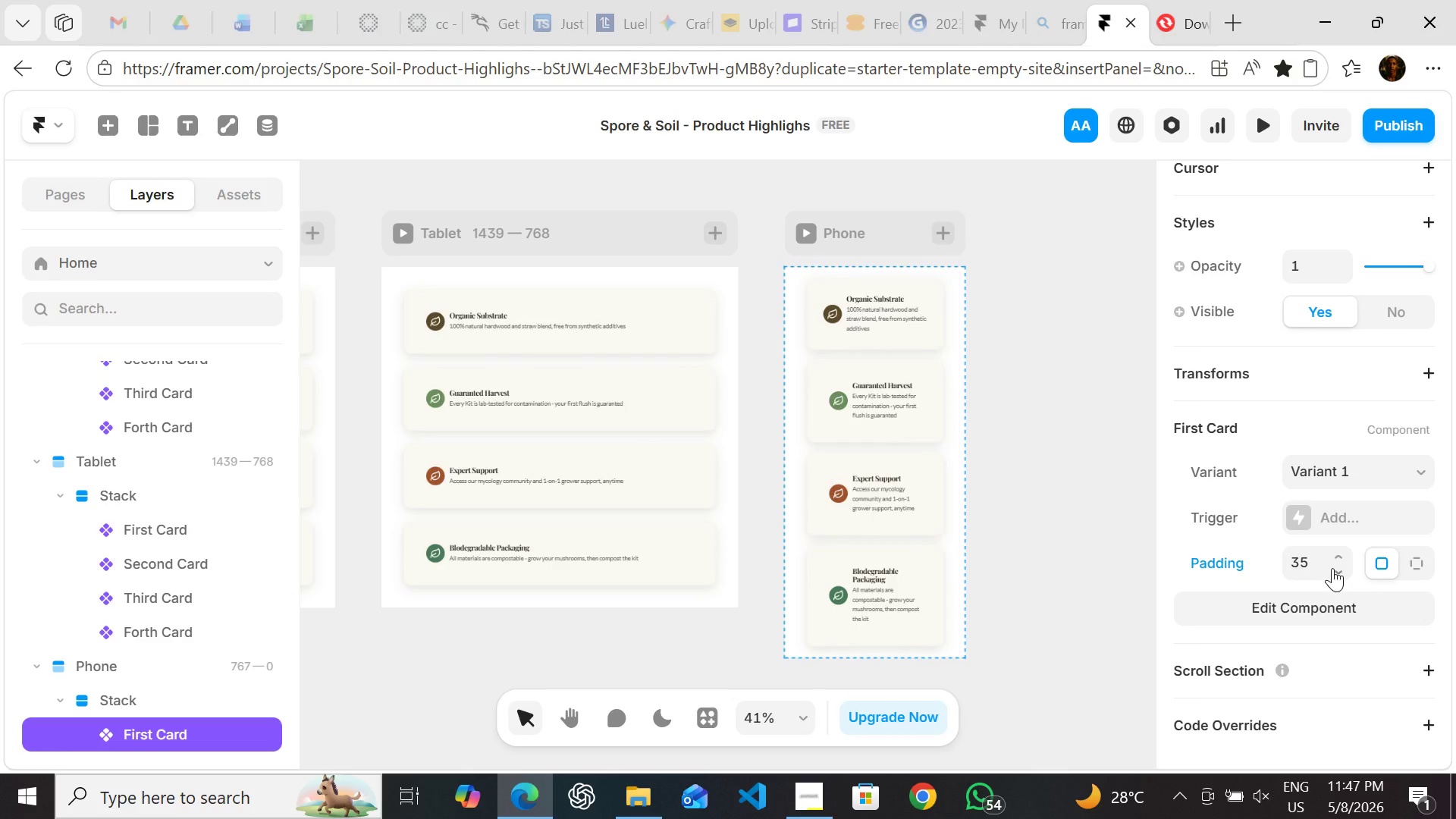 
triple_click([1332, 568])
 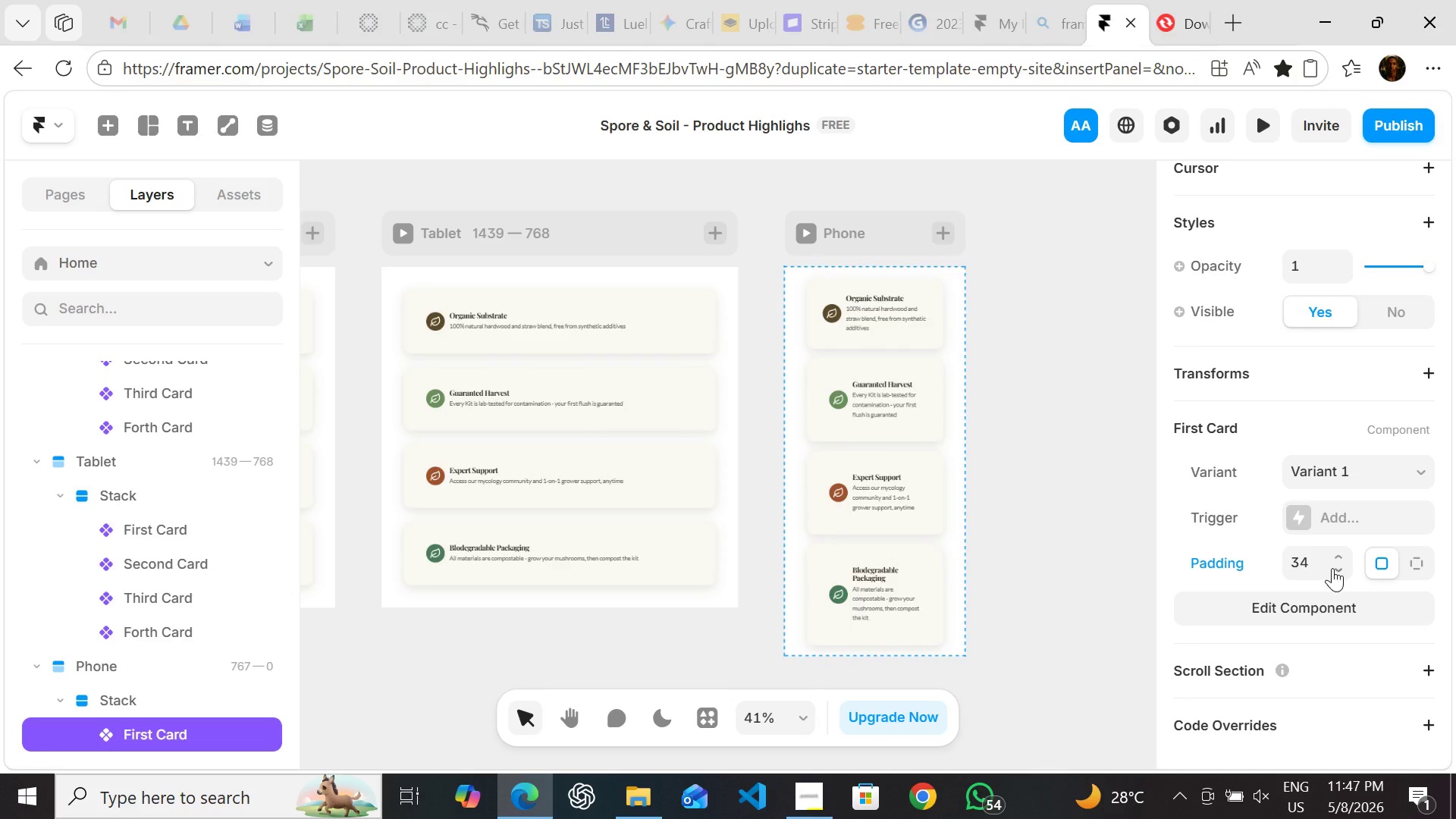 
left_click([1332, 568])
 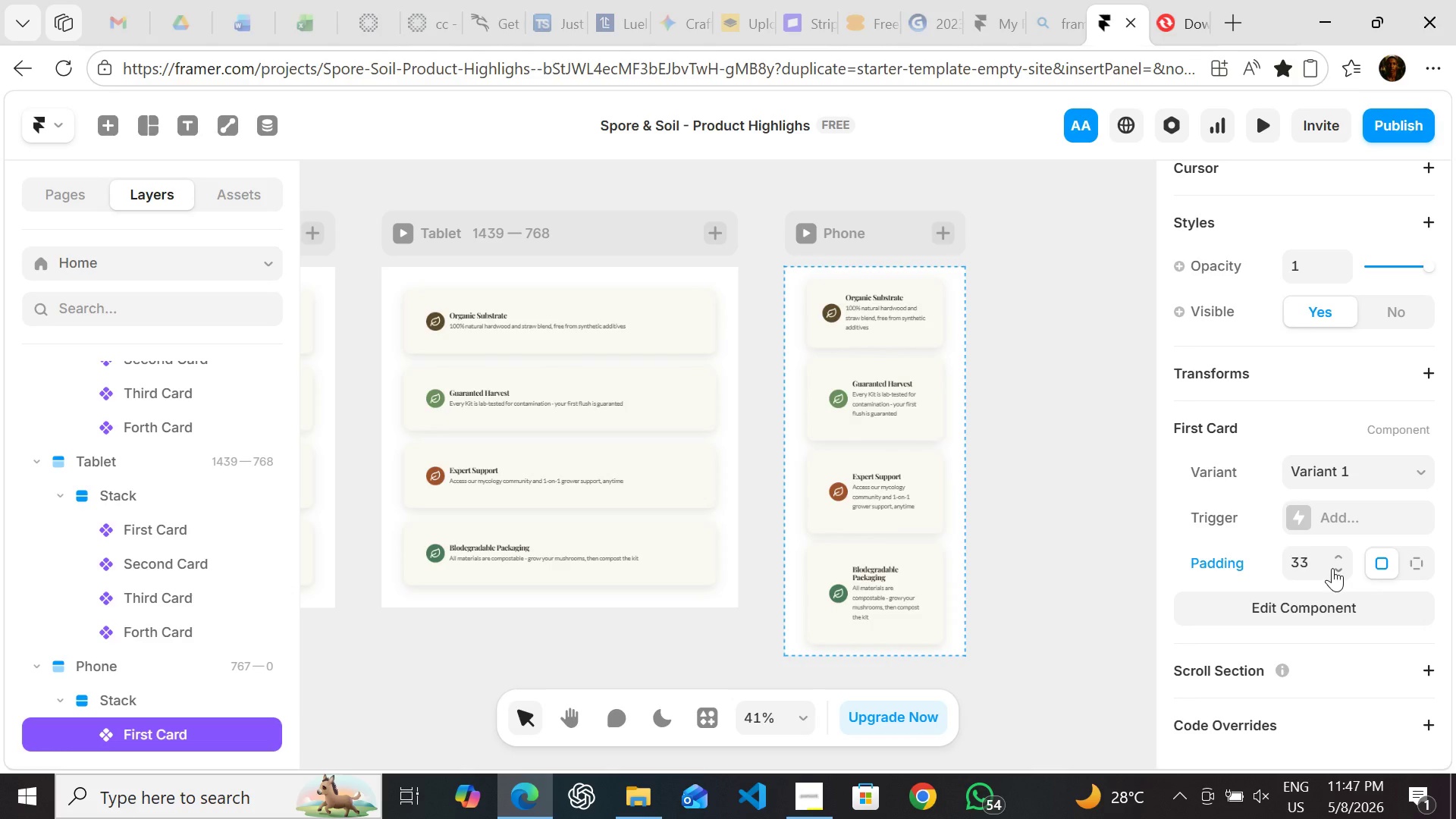 
left_click([1332, 568])
 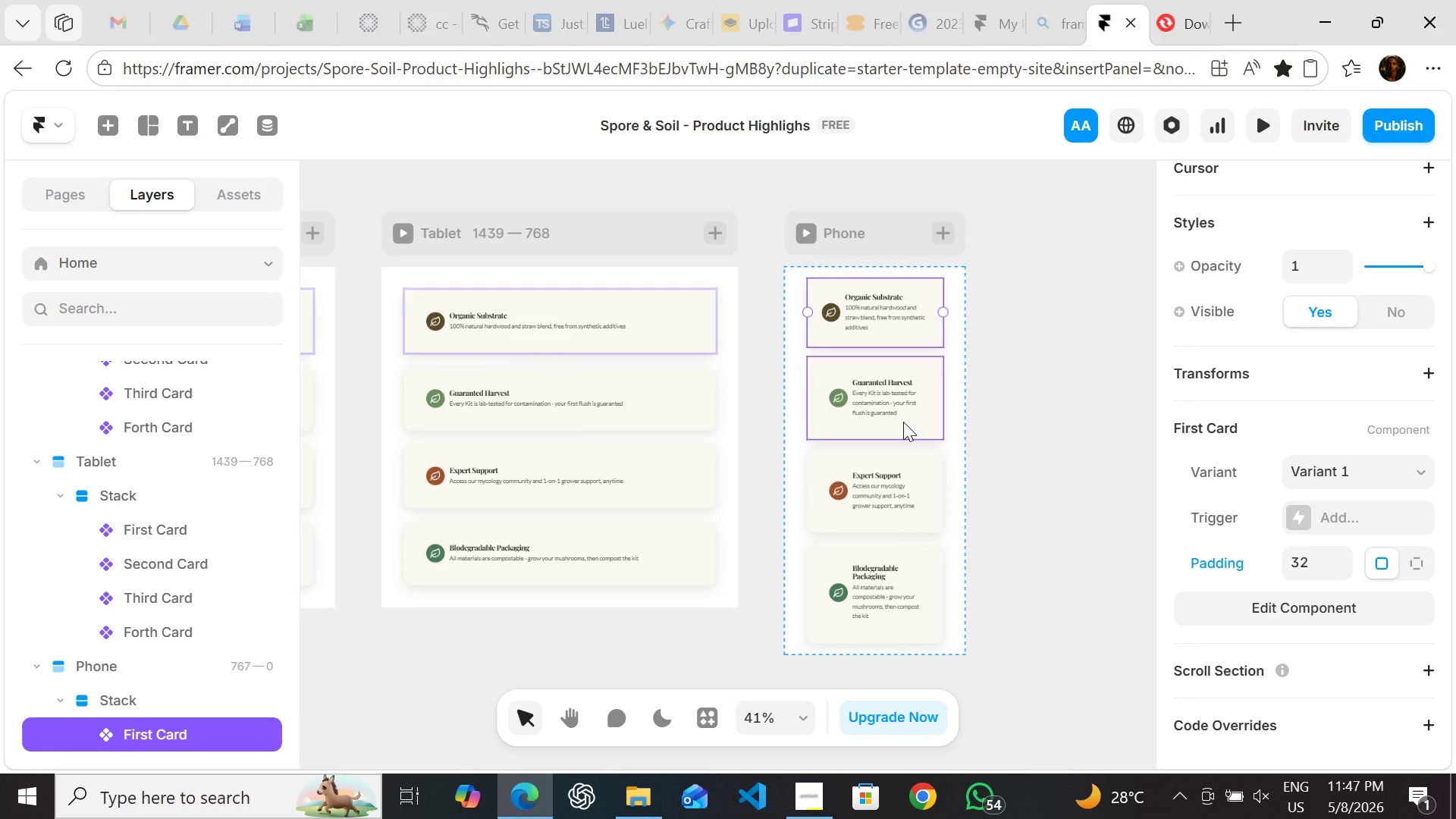 
left_click([901, 422])
 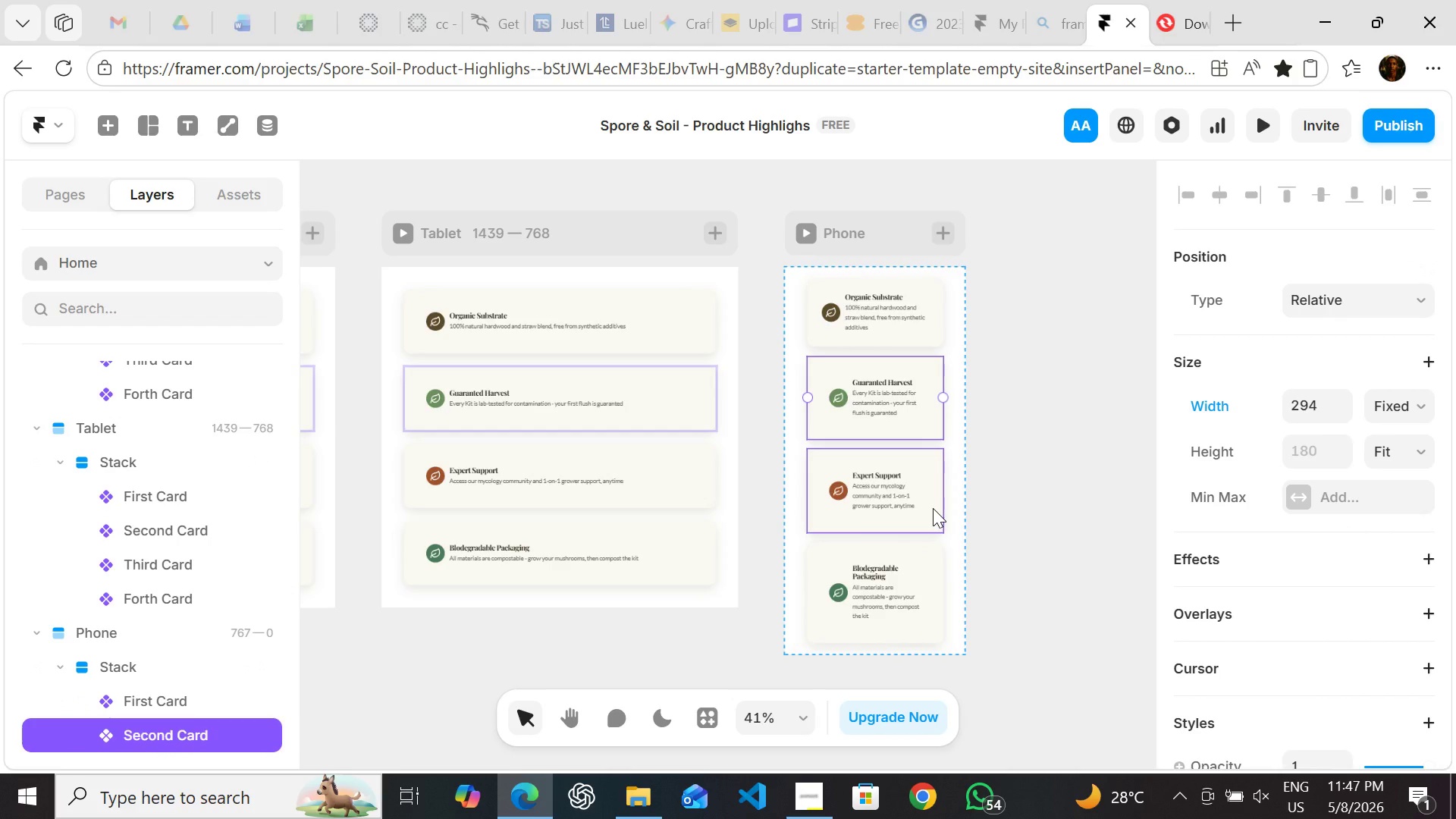 
hold_key(key=ShiftLeft, duration=1.53)
left_click([933, 507])
 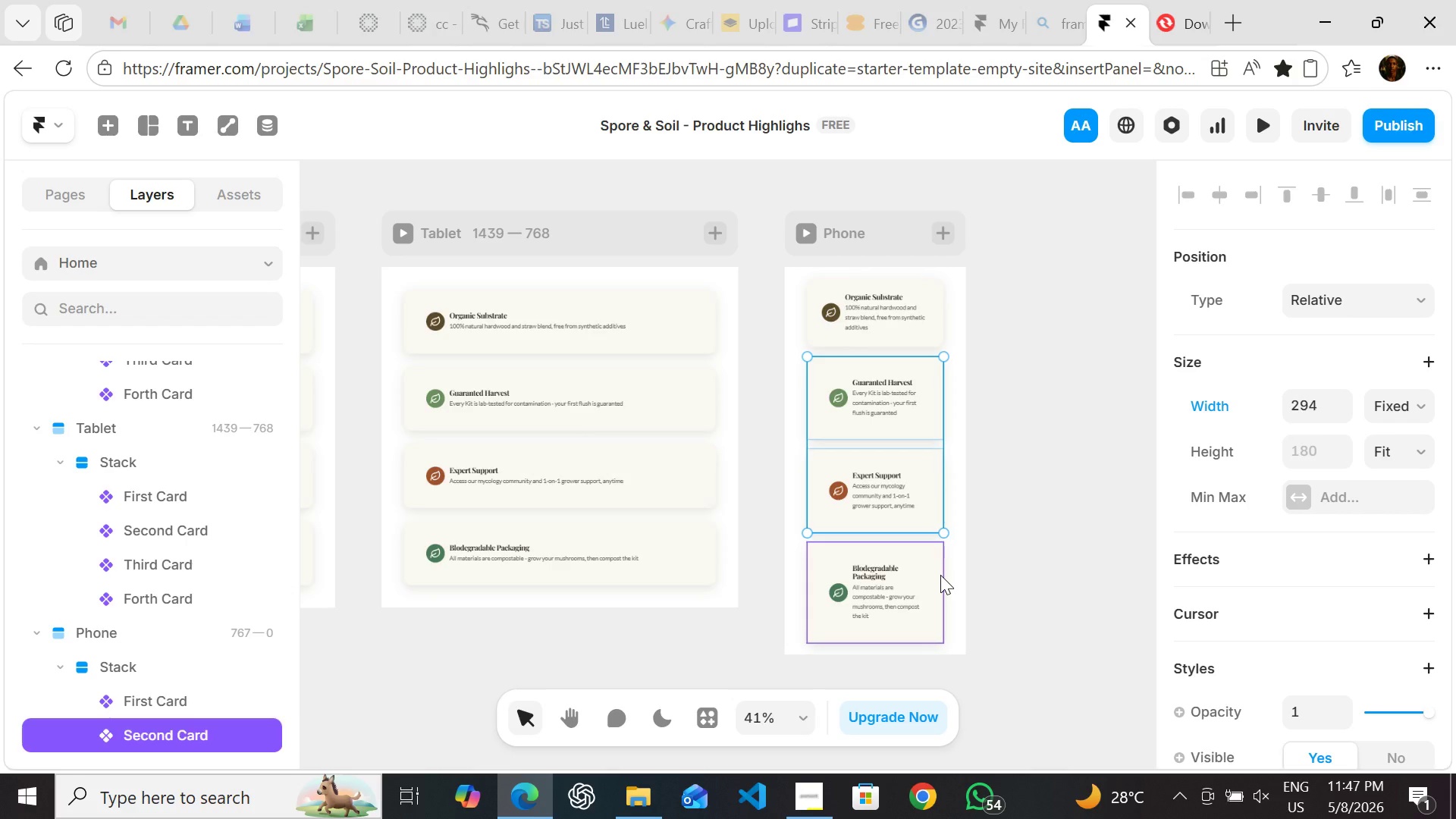 
left_click([940, 576])
 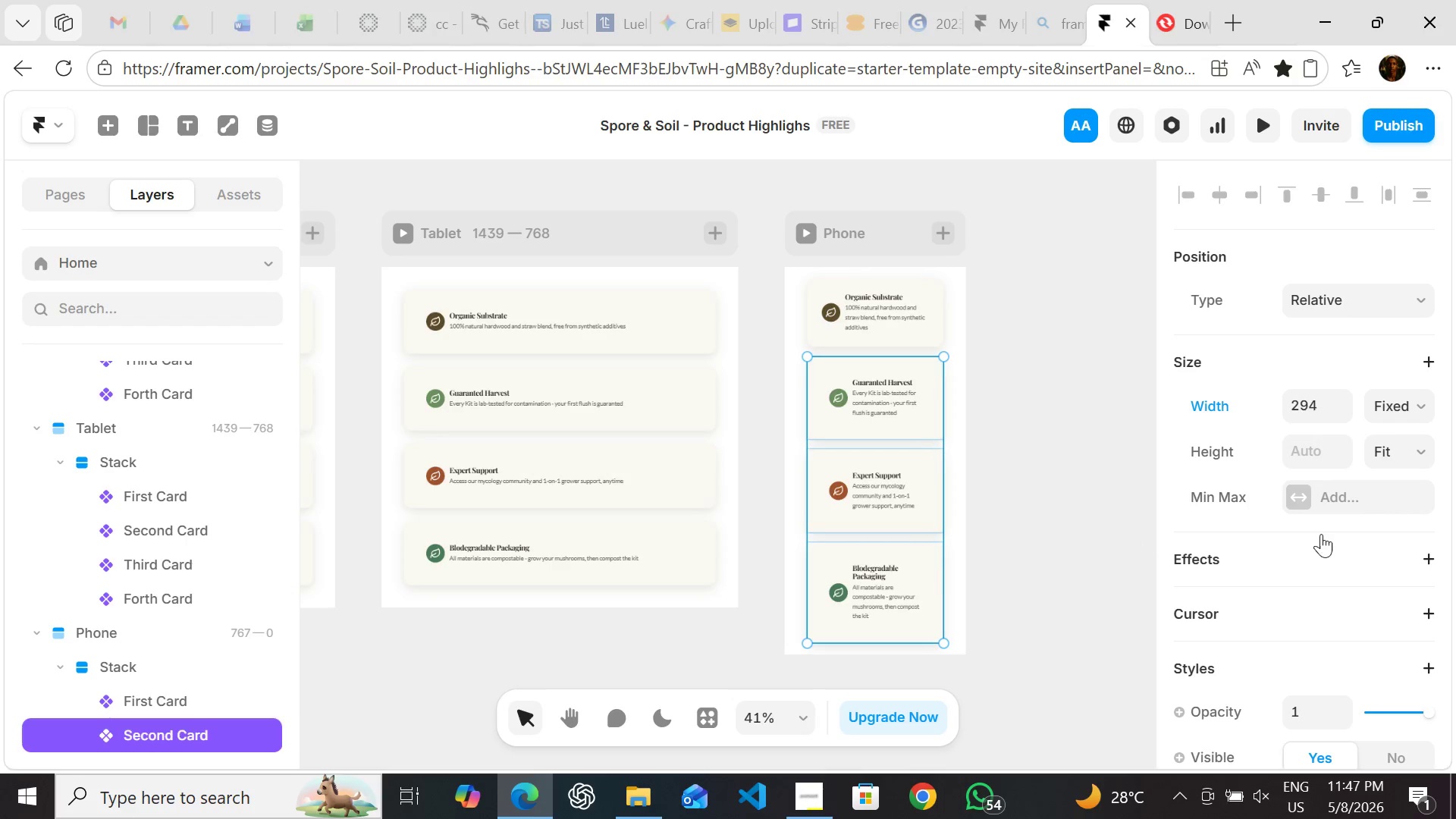 
hold_key(key=ShiftLeft, duration=0.91)
 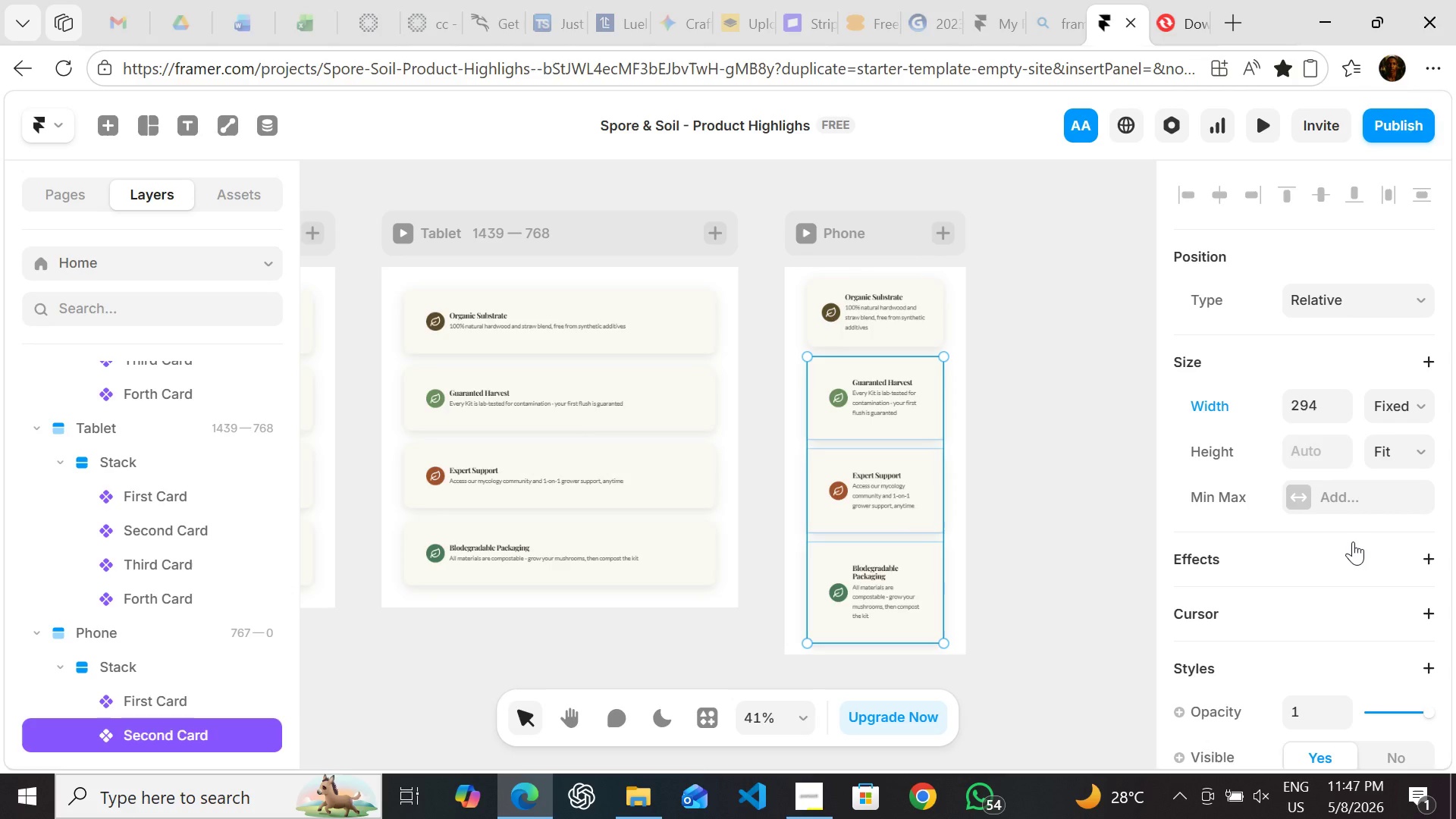 
mouse_move([1335, 570])
 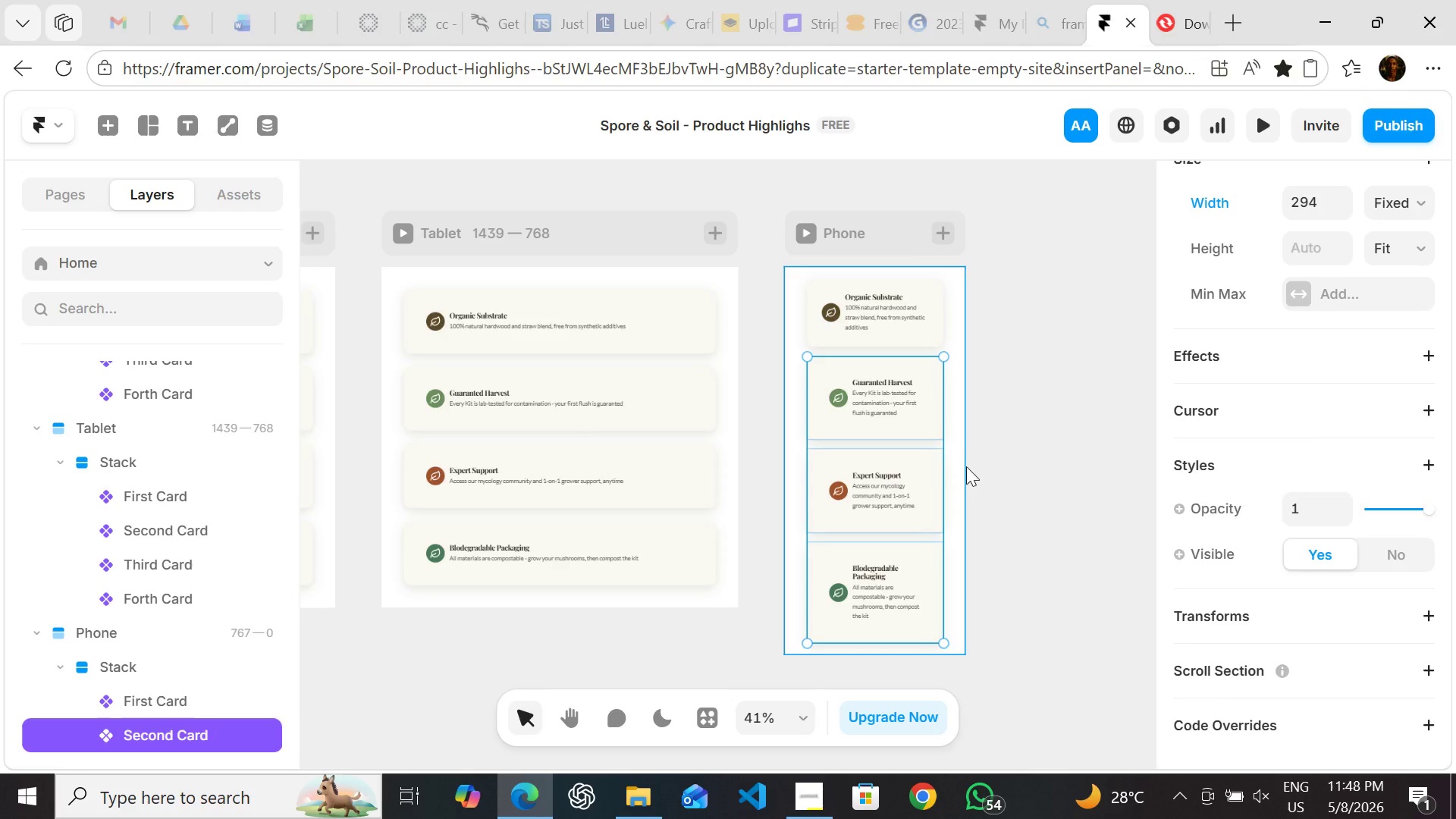 
left_click([918, 413])
 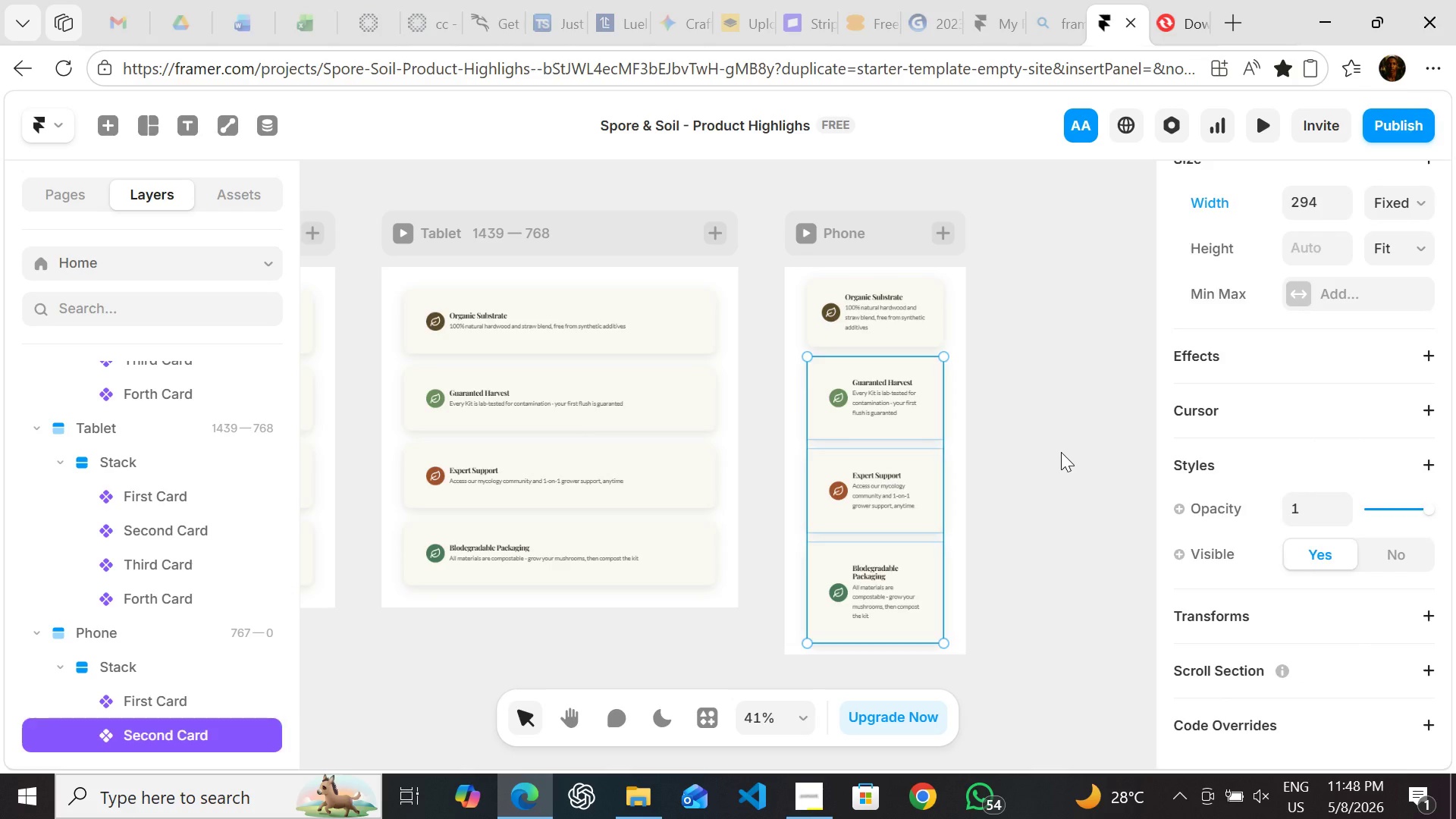 
left_click([1061, 452])
 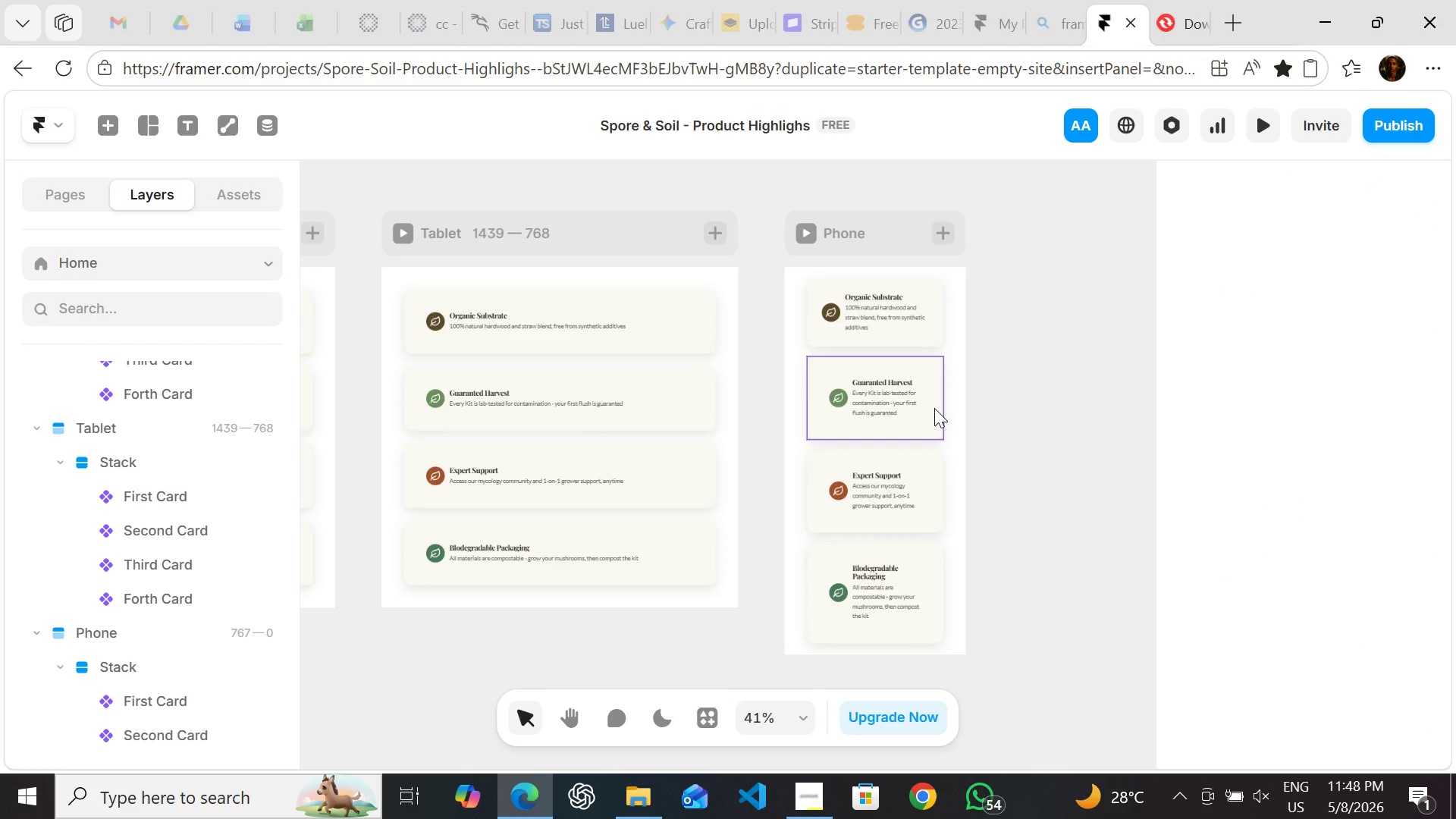 
left_click([934, 408])
 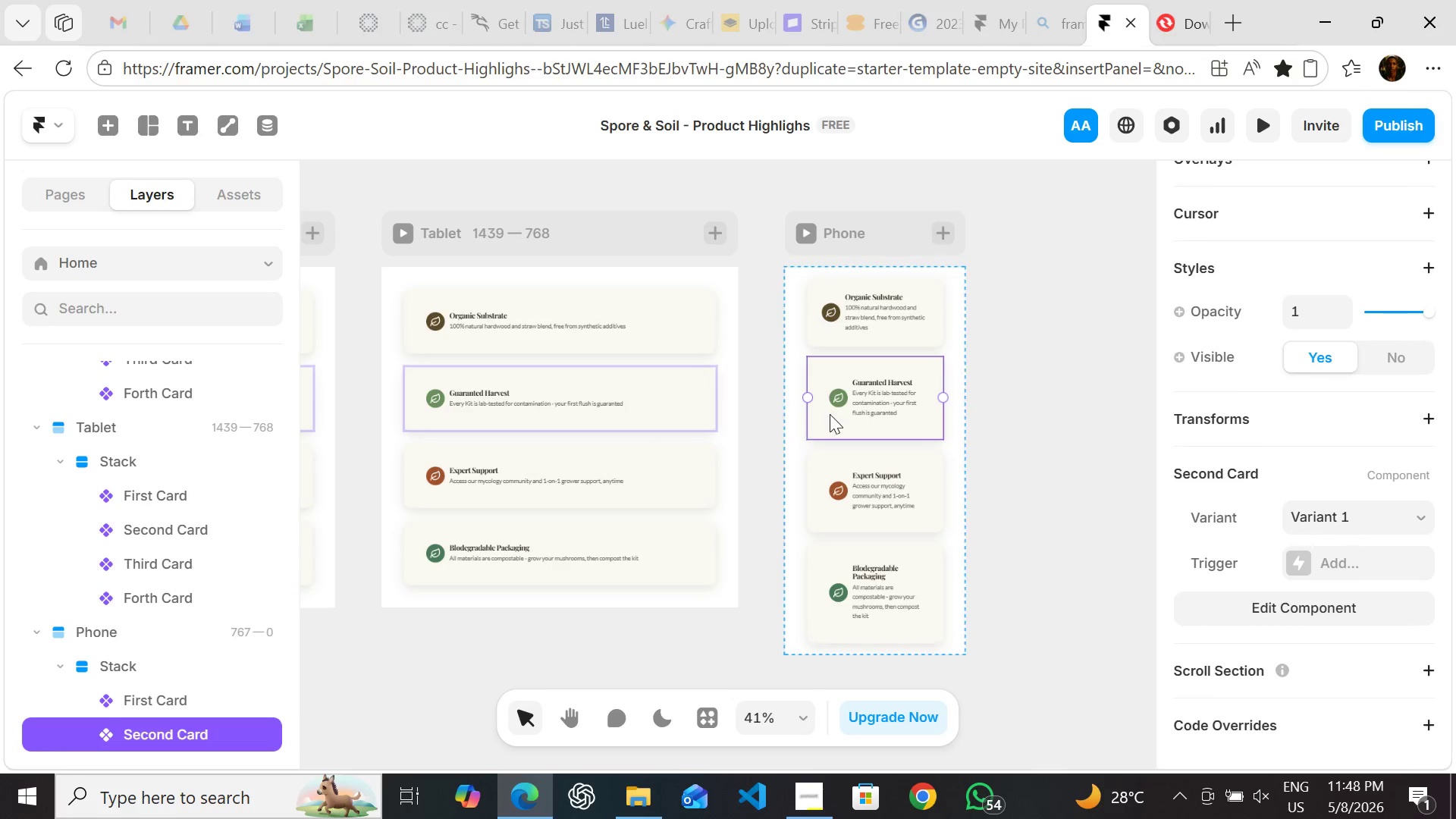 
double_click([883, 412])
 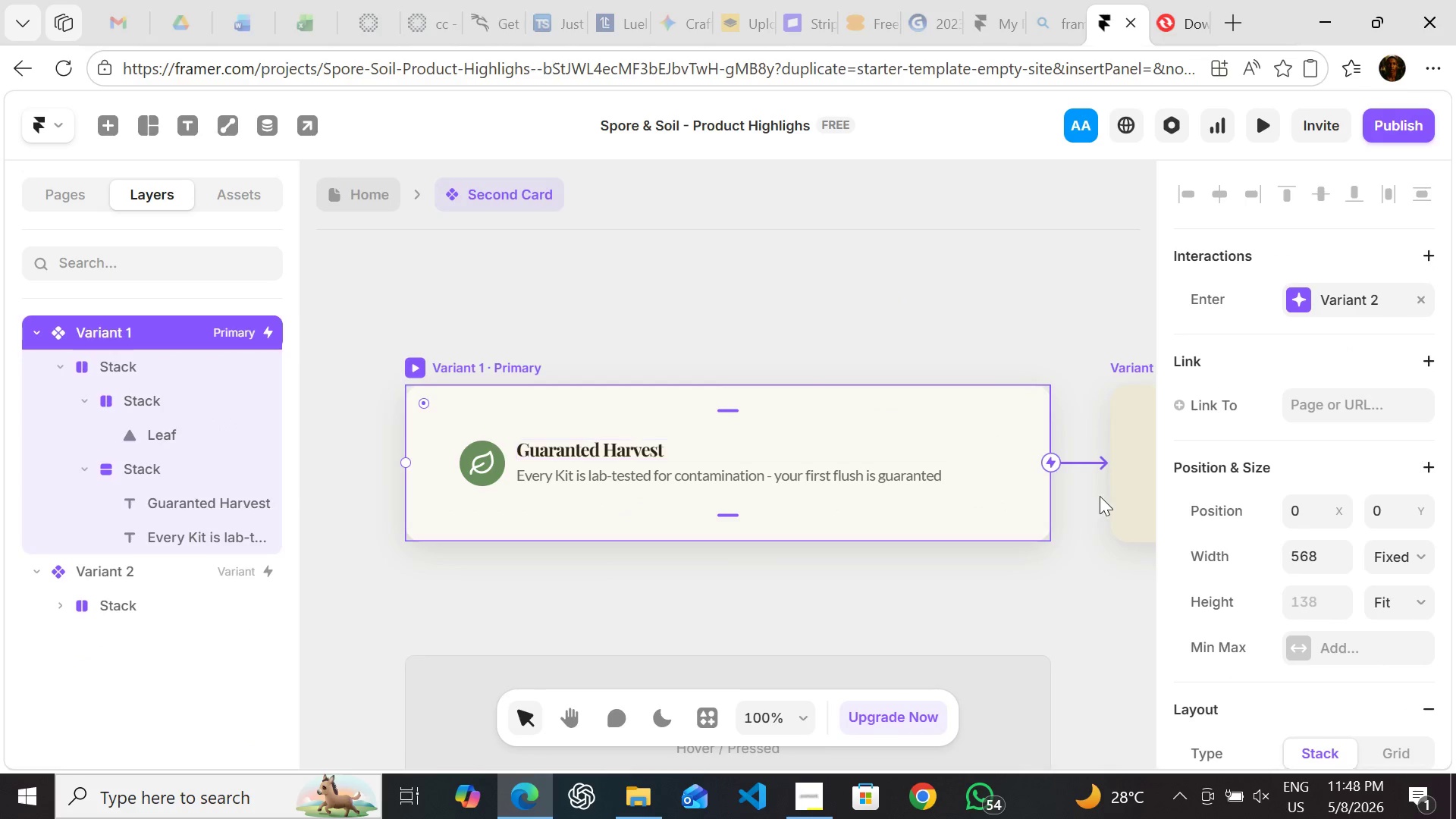 
mouse_move([1279, 638])
 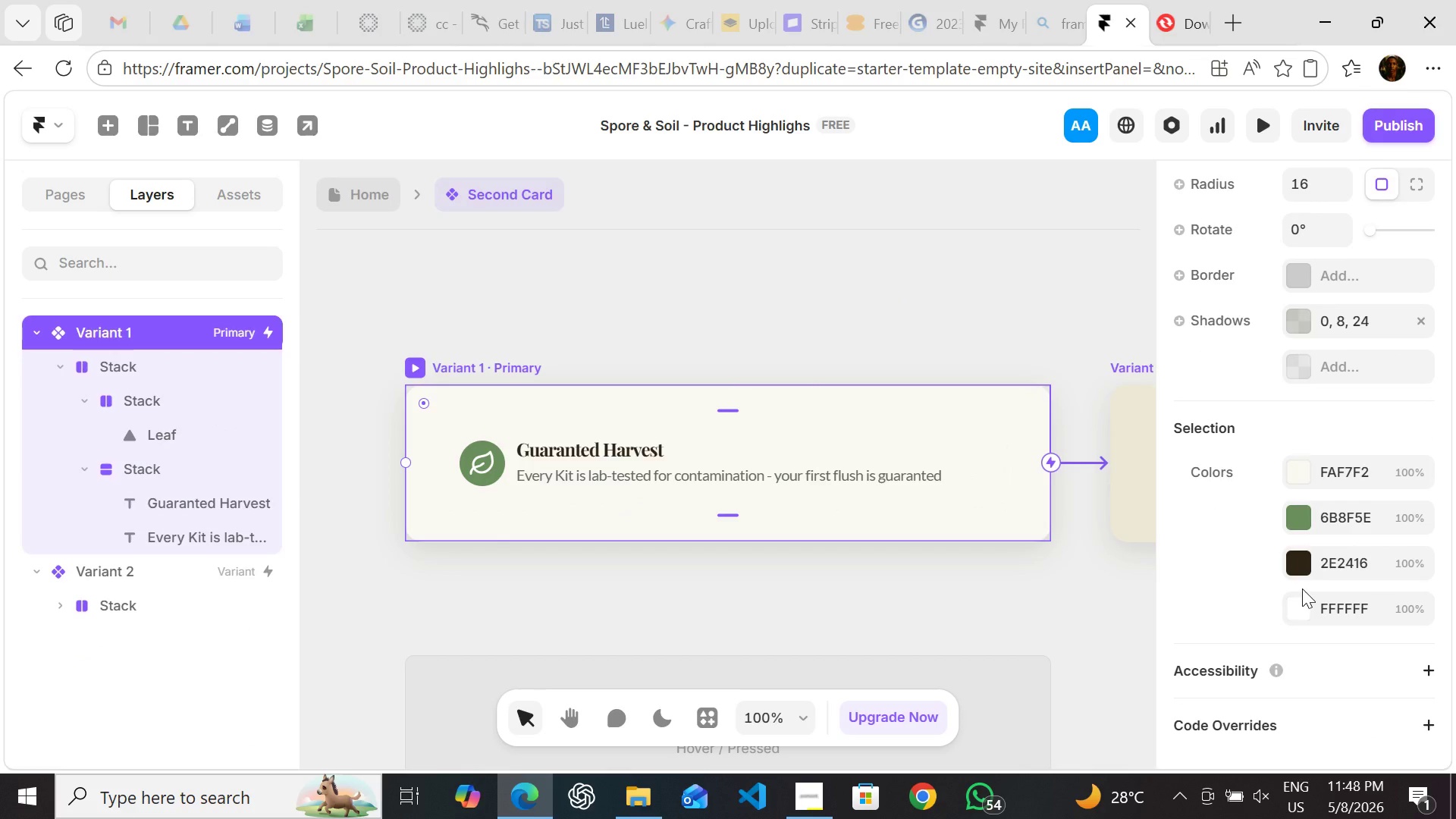 
mouse_move([1303, 584])
 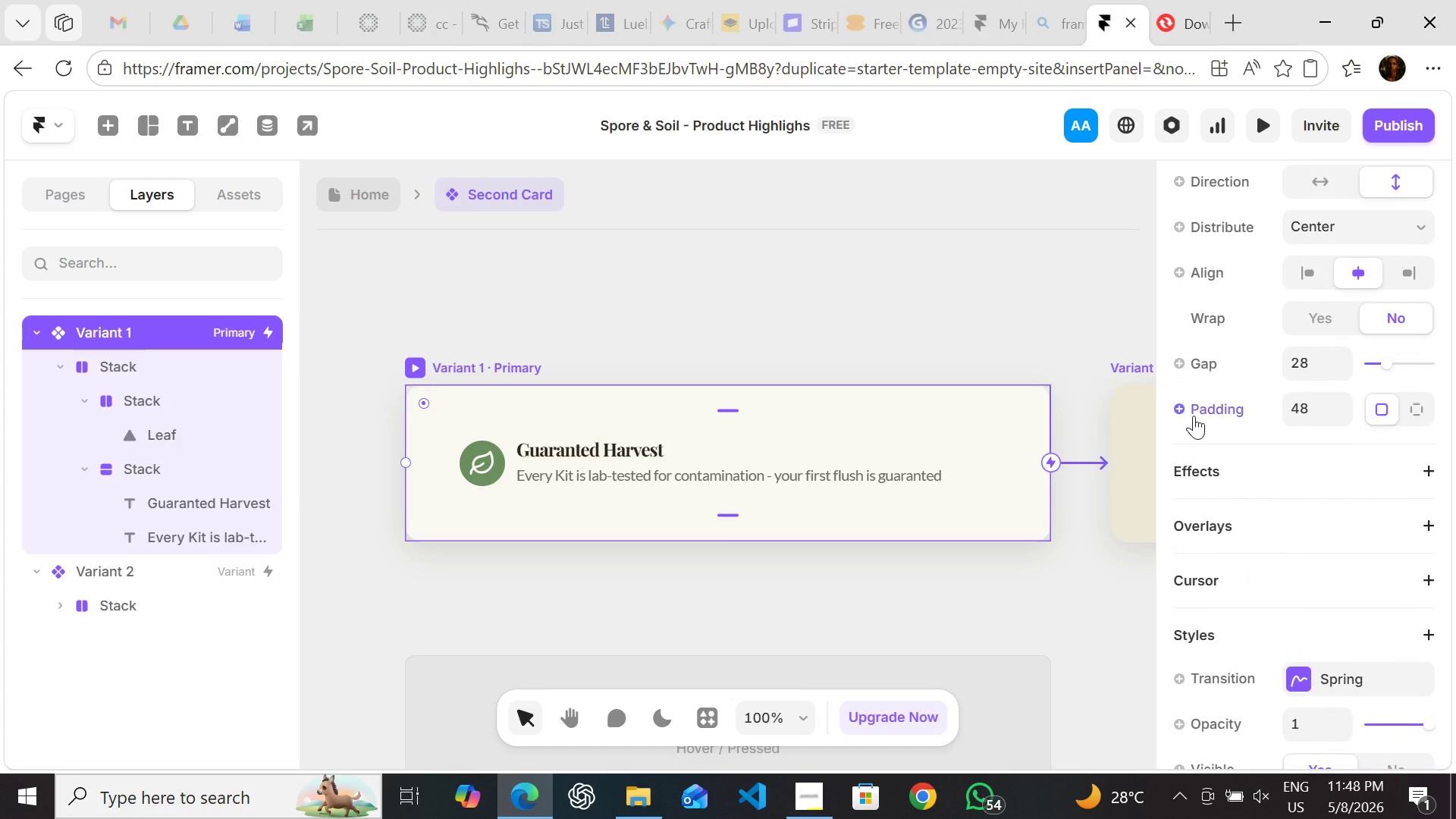 
left_click([1179, 410])
 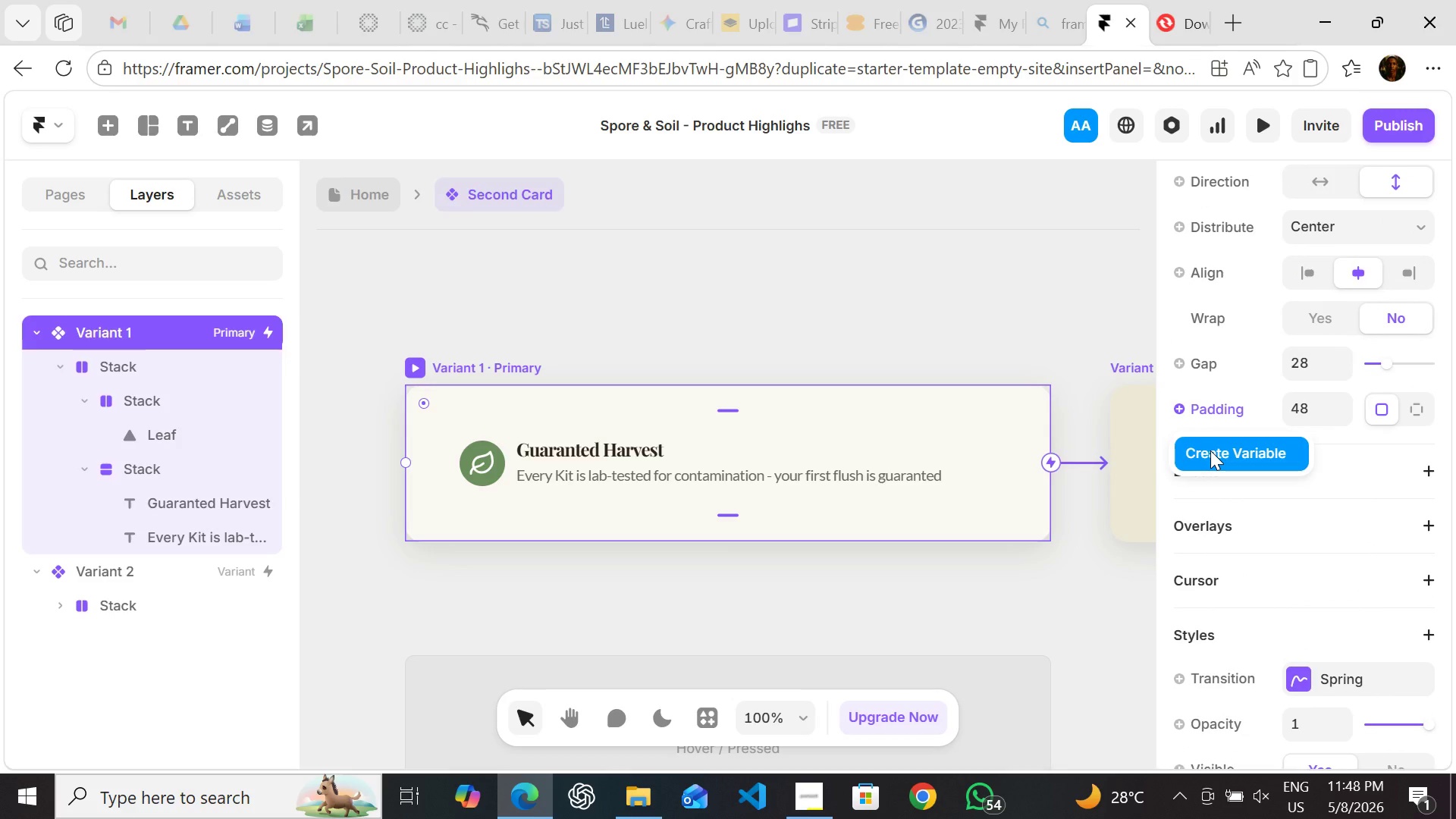 
left_click([1212, 453])
 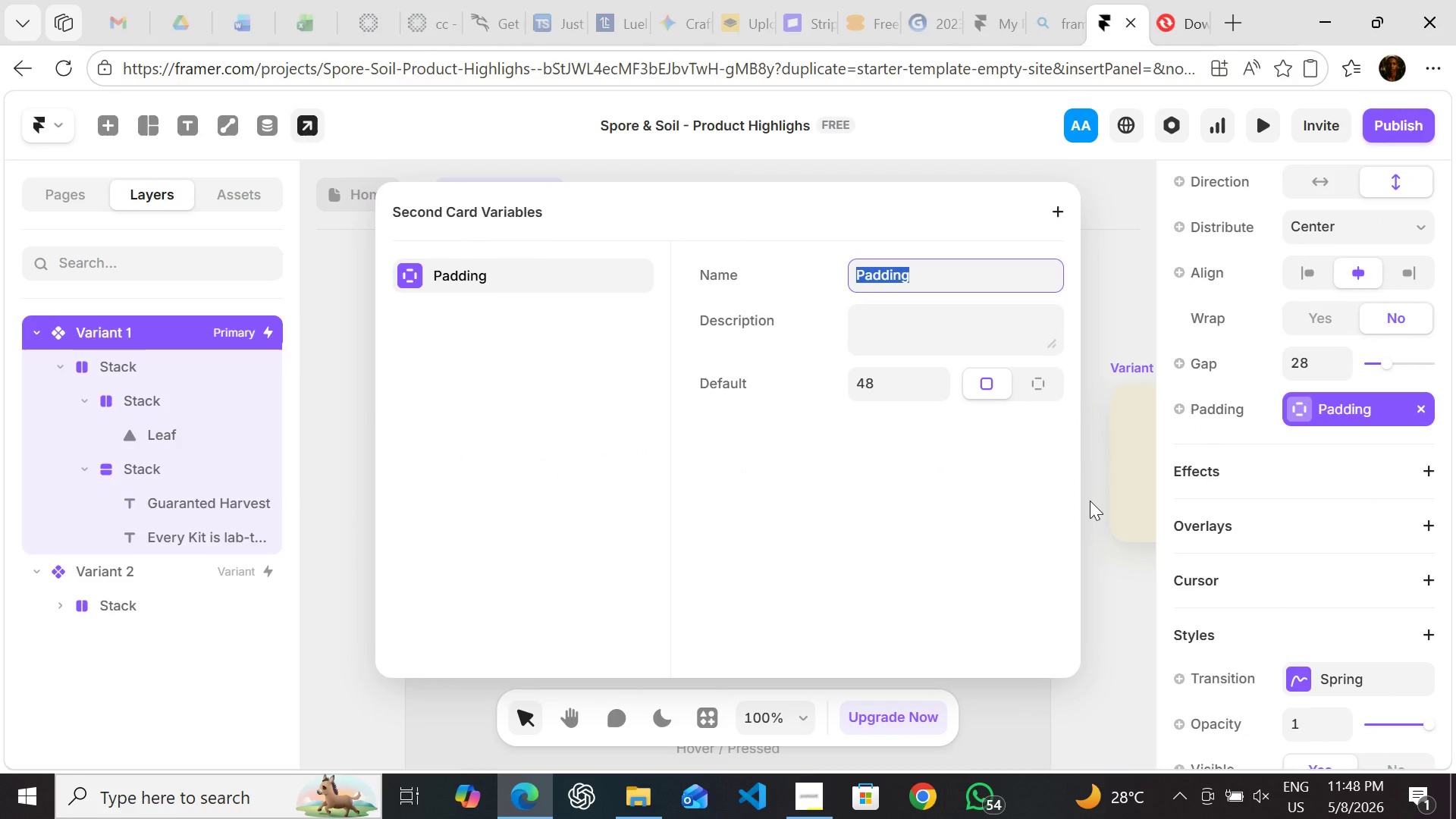 
left_click([1090, 500])
 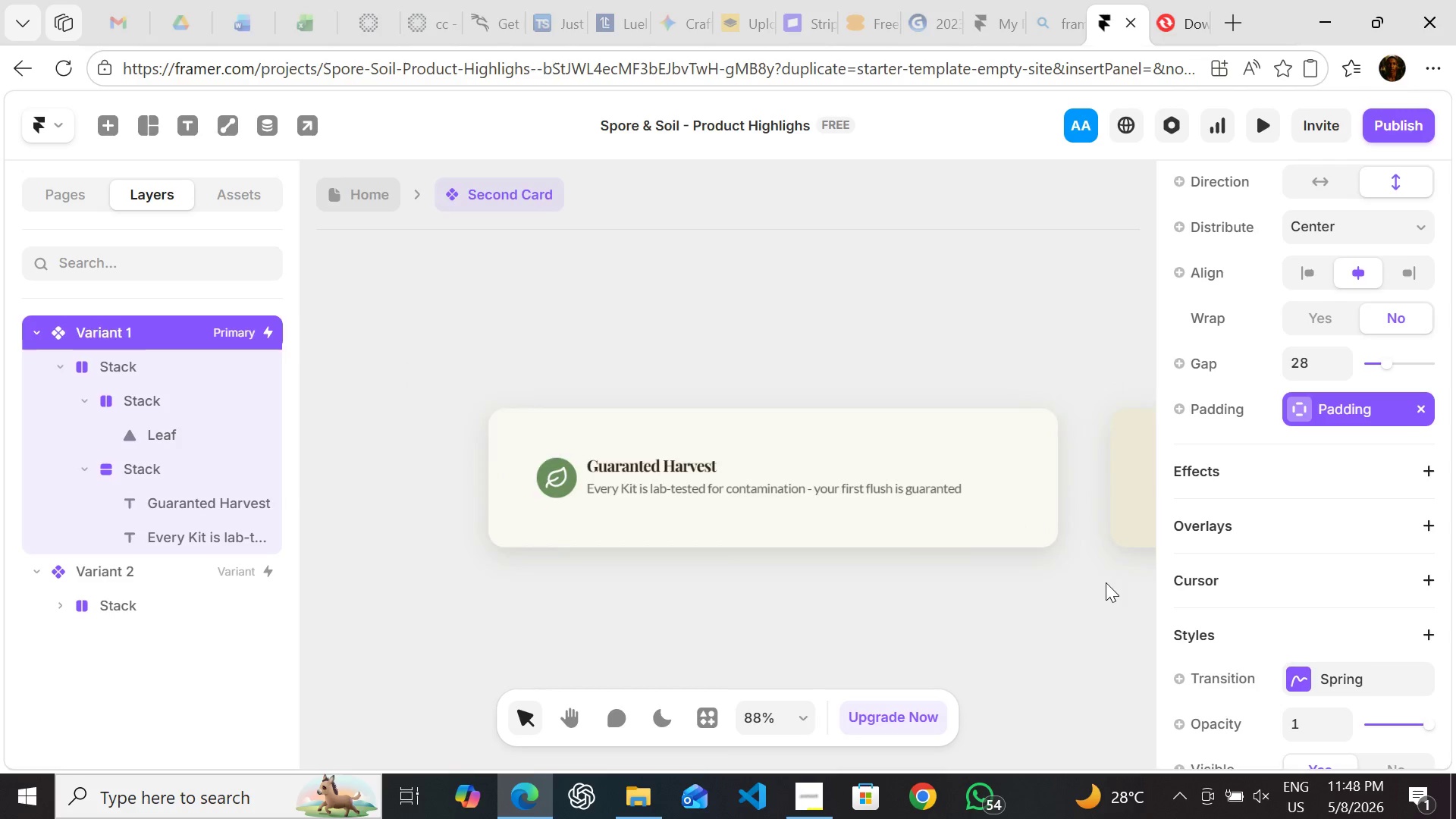 
wait(10.83)
 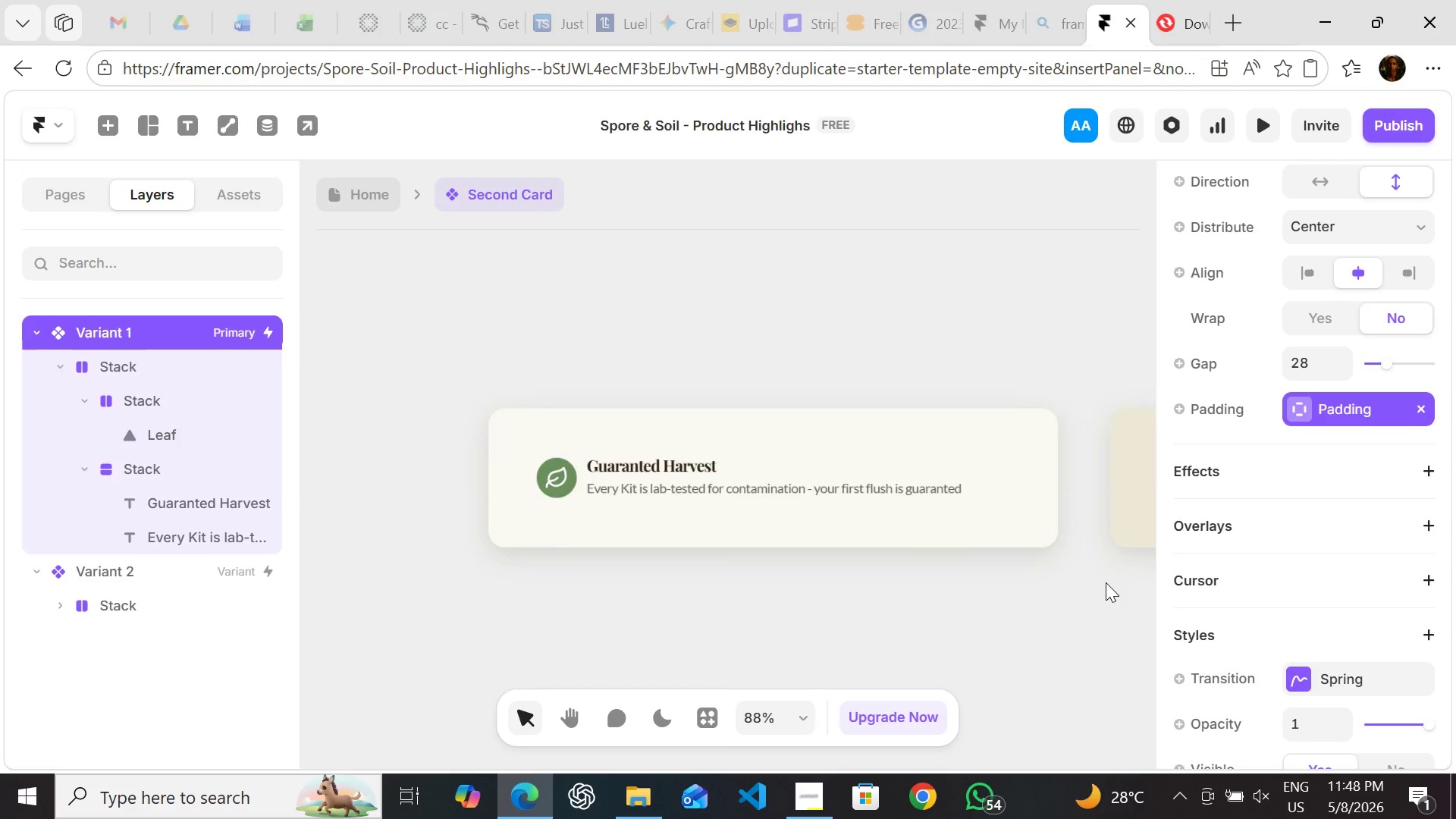 
left_click([381, 208])
 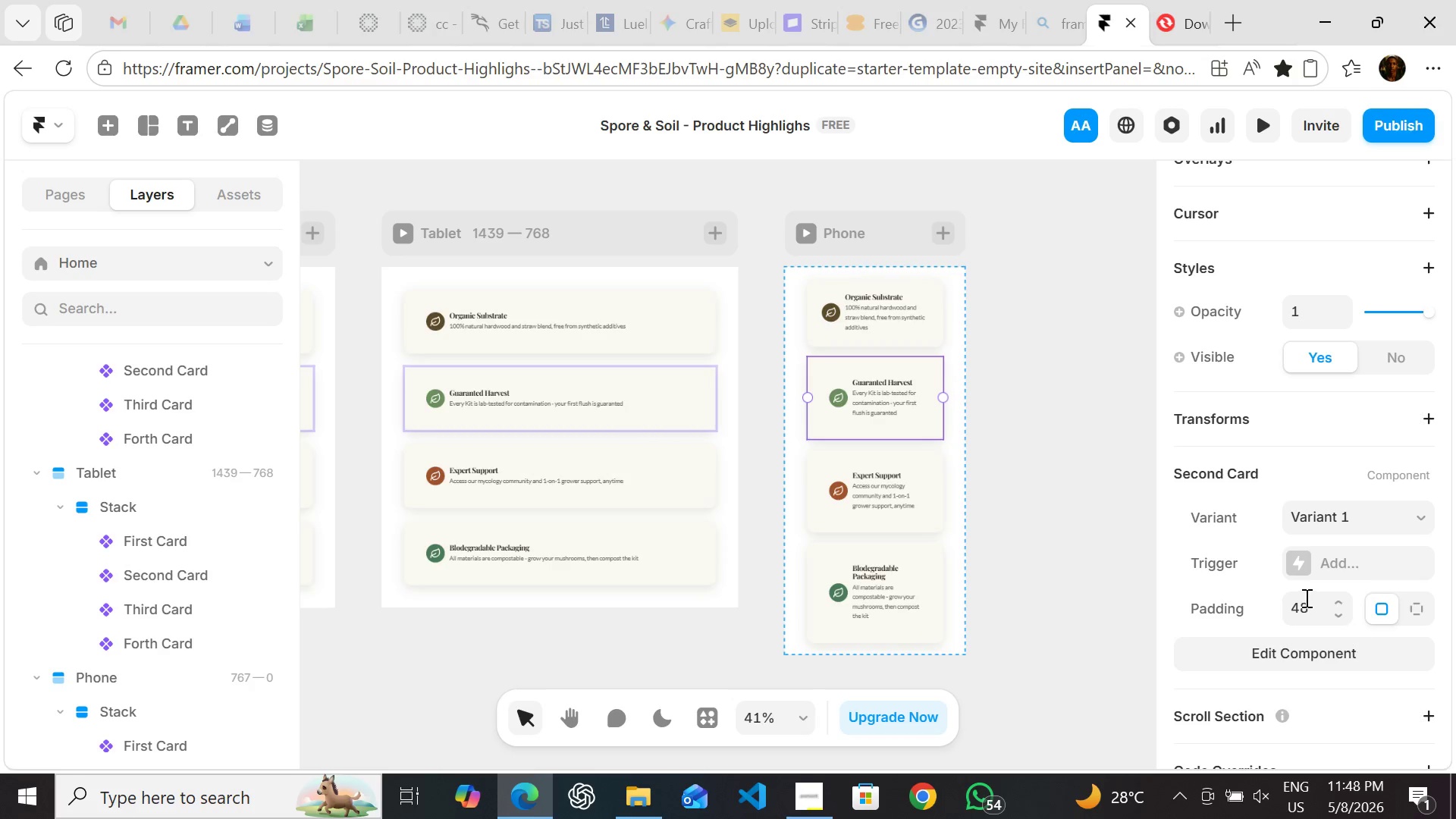 
left_click([1305, 598])
 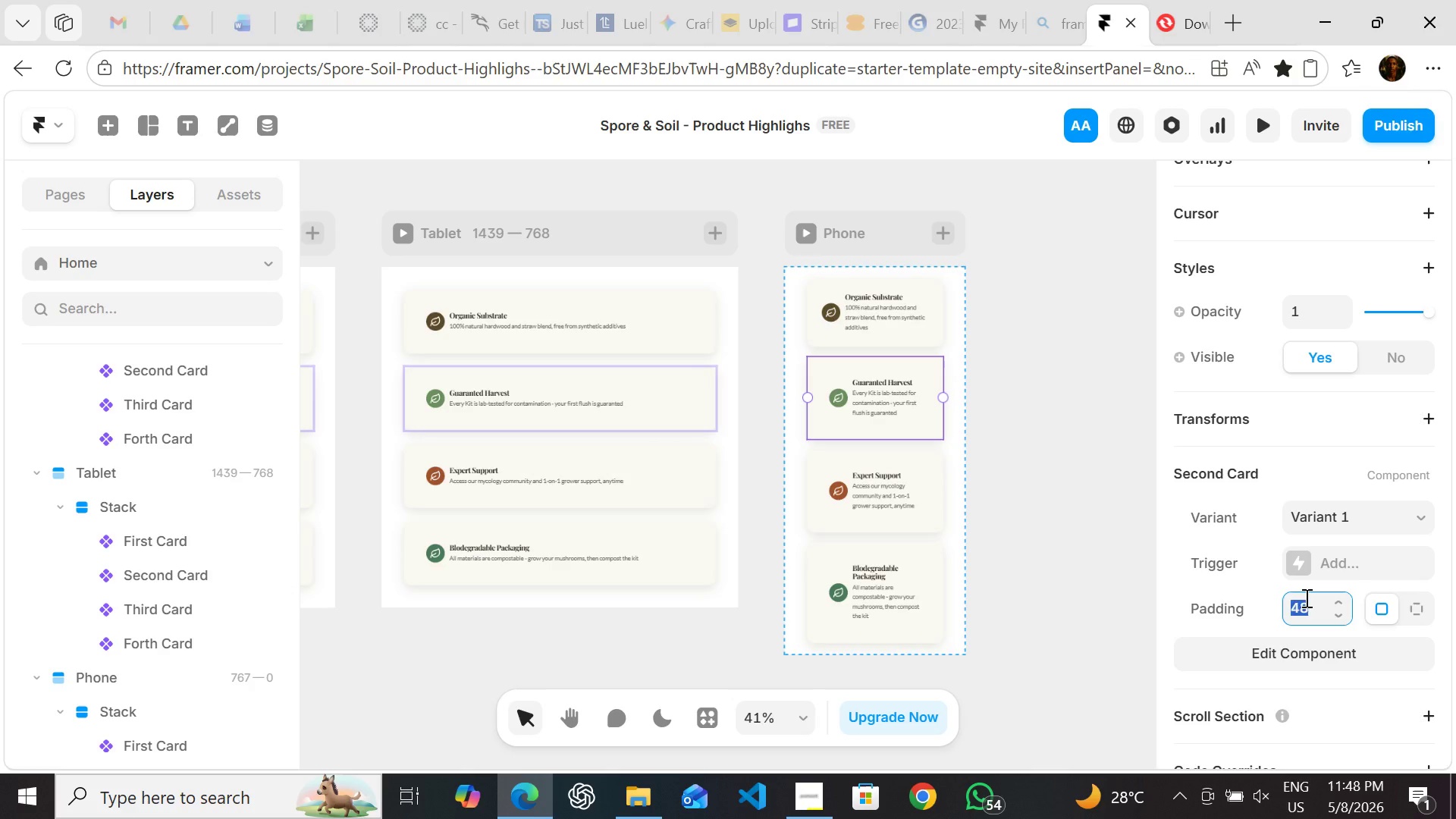 
type(32)
 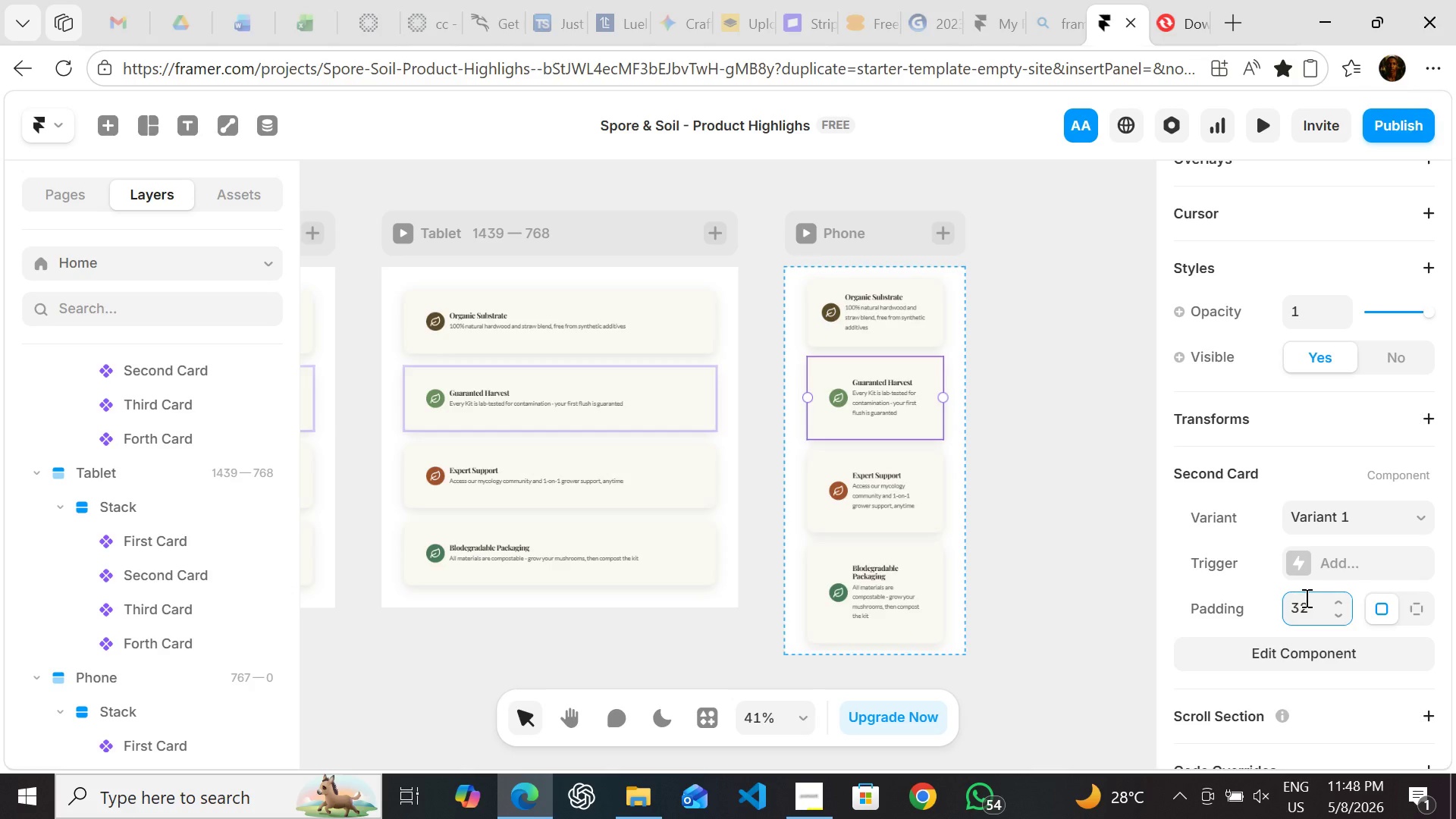 
key(Enter)
 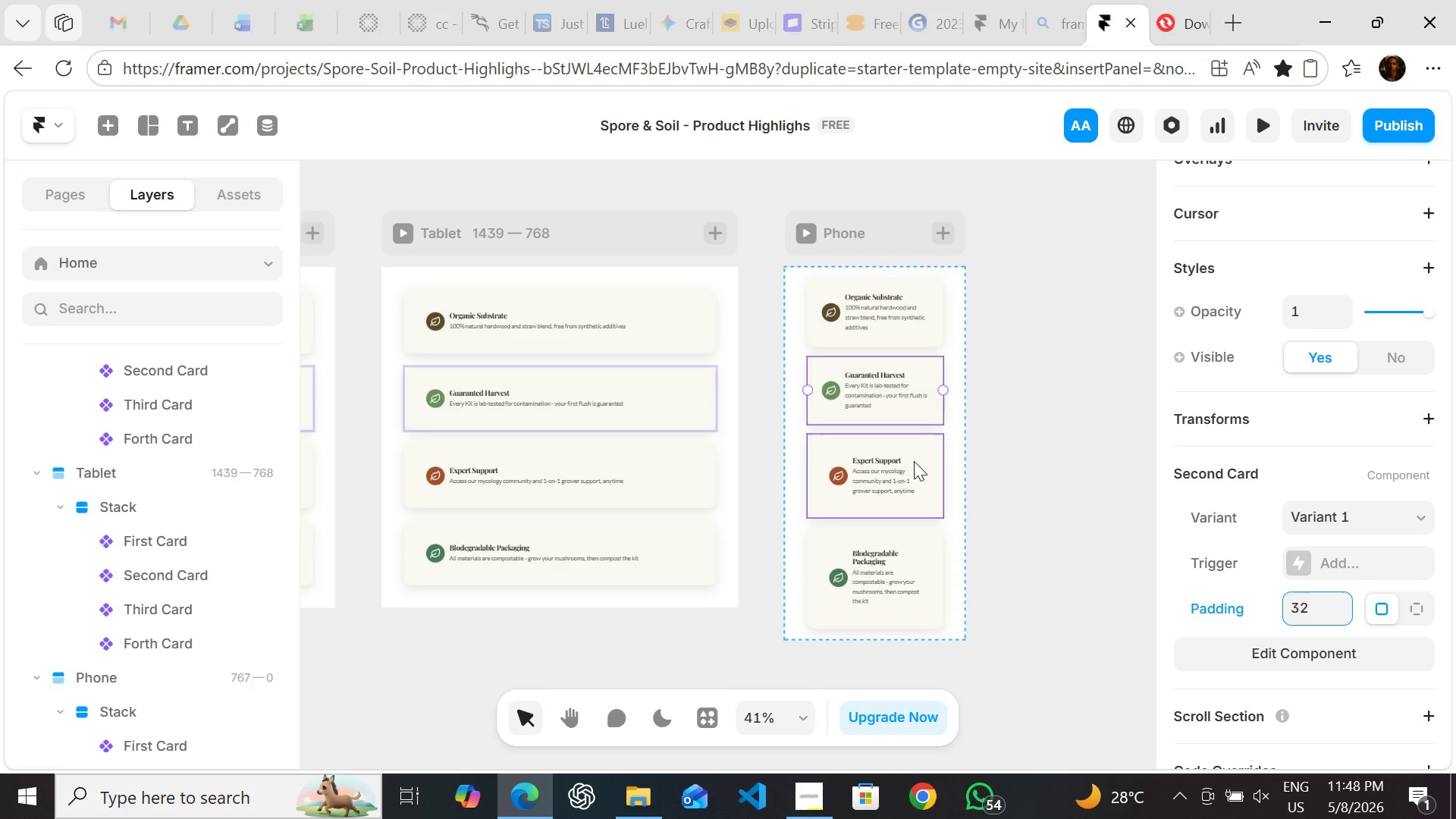 
left_click([914, 462])
 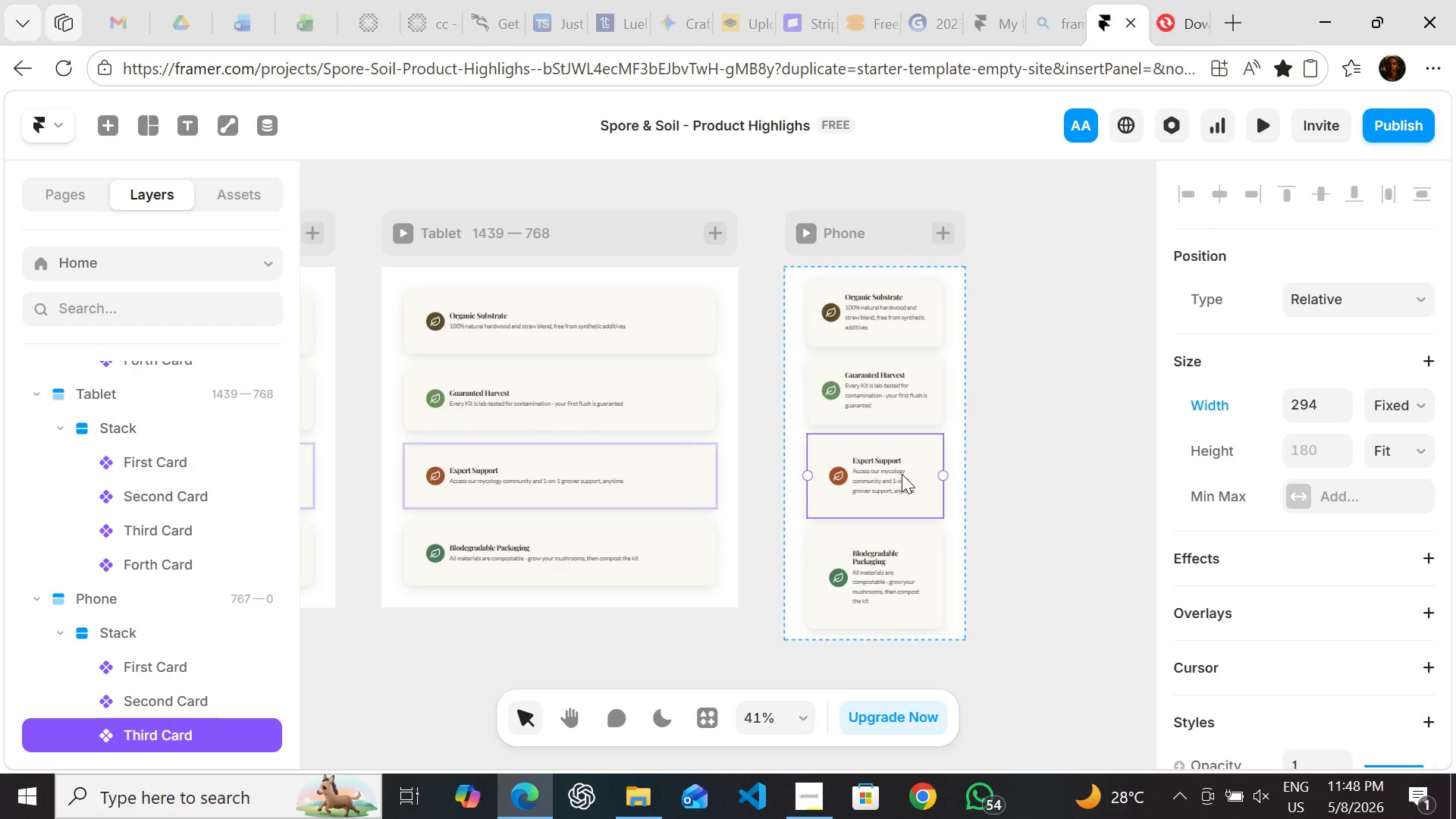 
double_click([902, 474])
 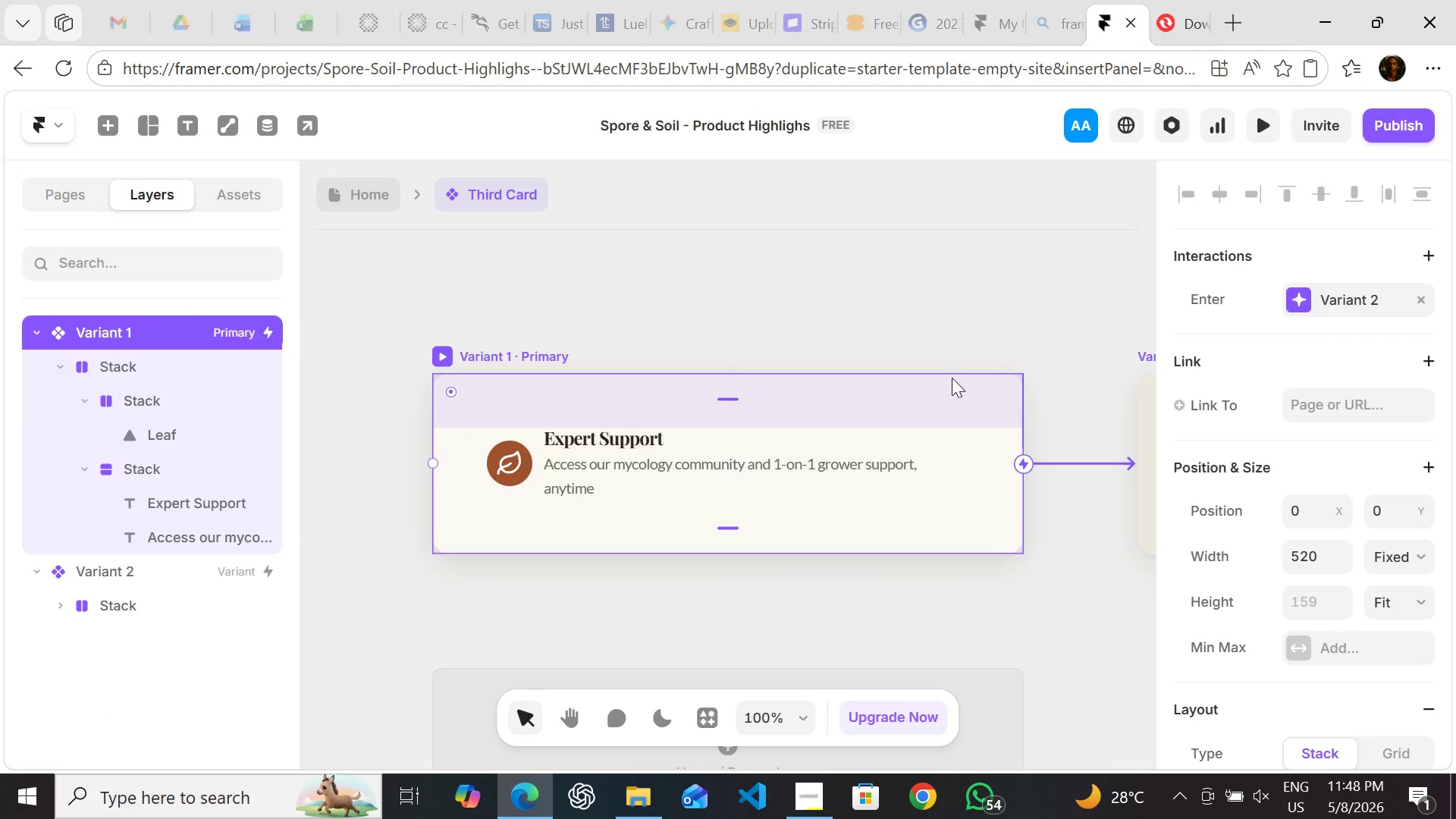 
mouse_move([1231, 597])
 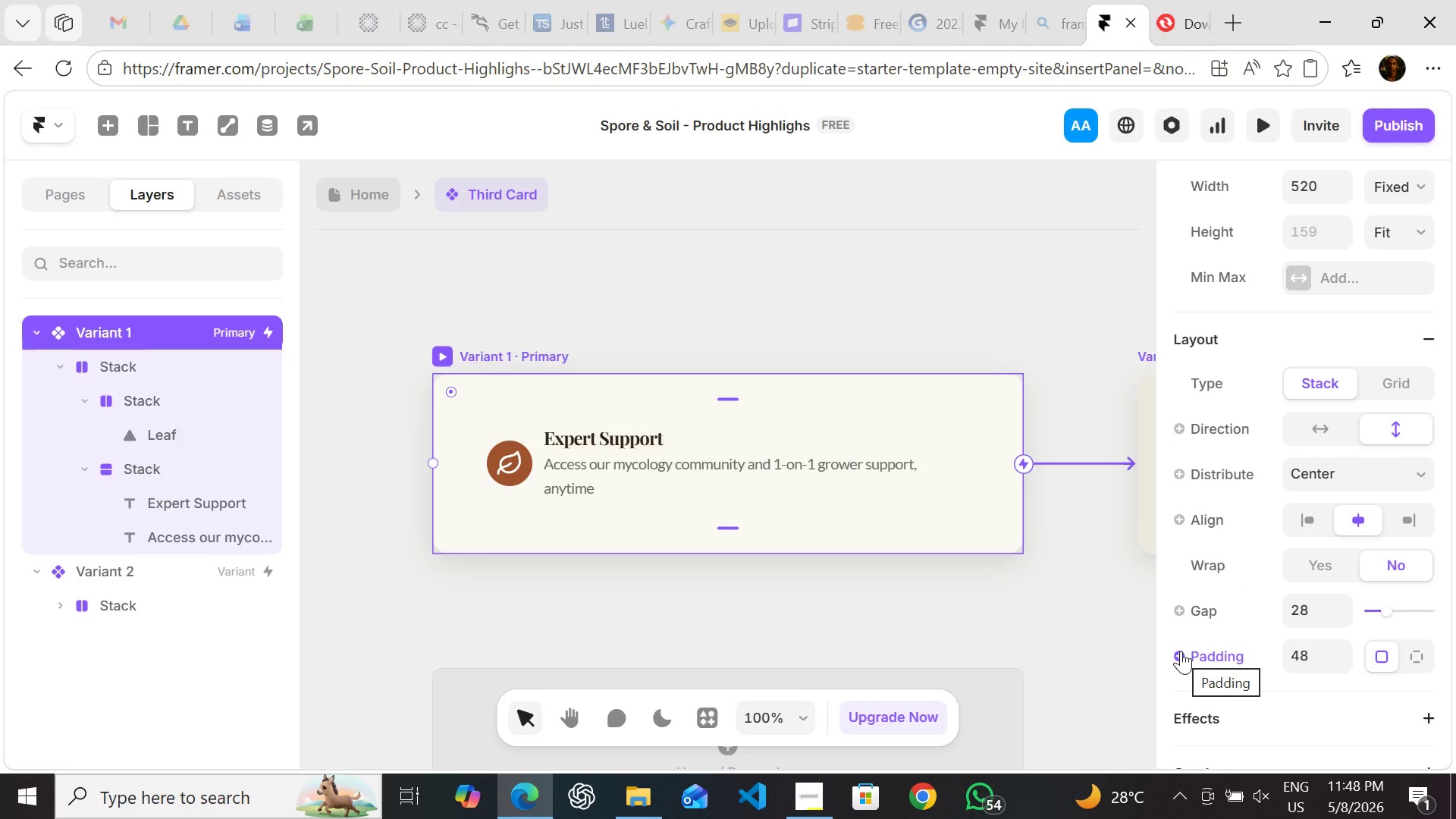 
left_click([1181, 651])
 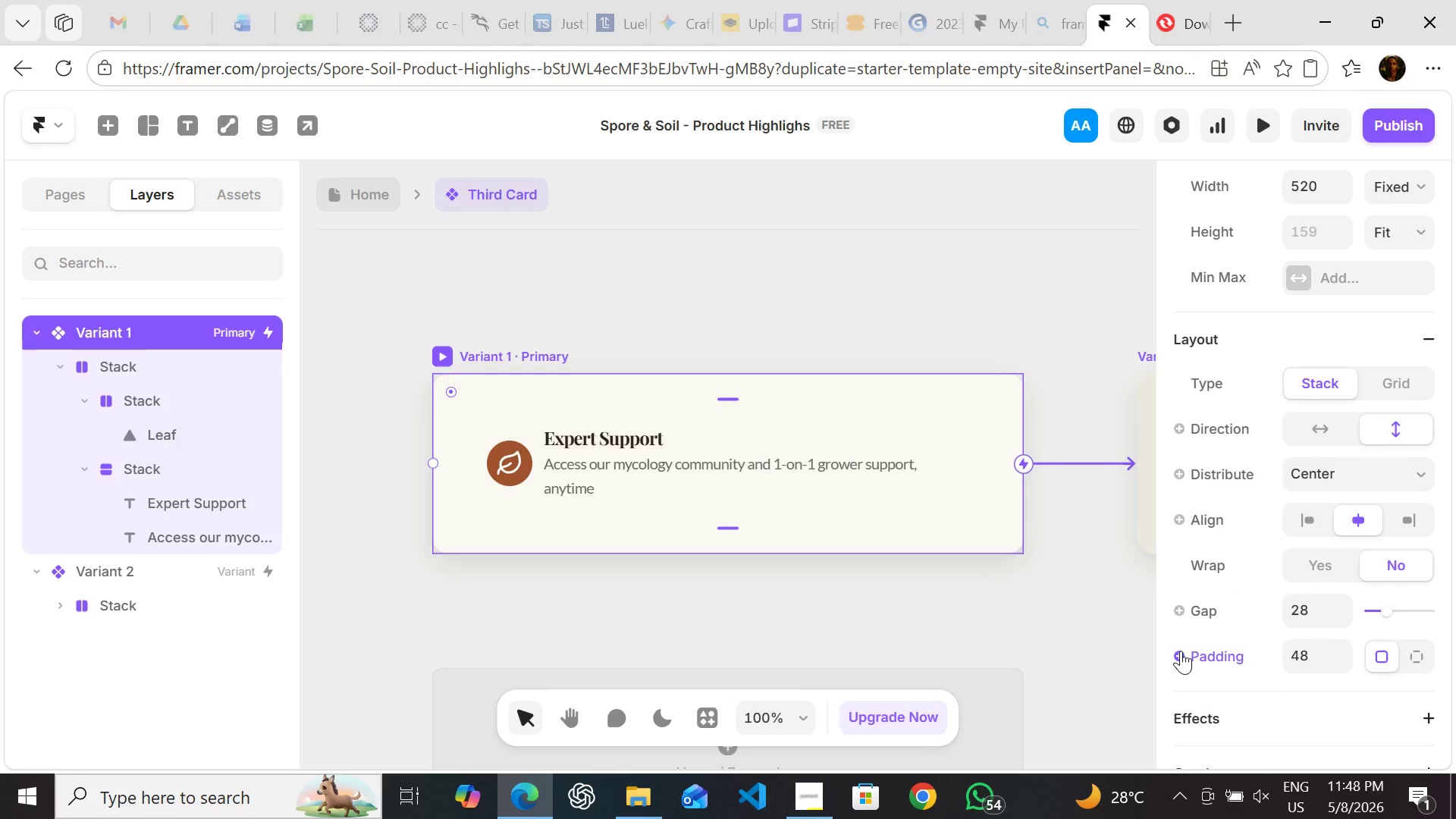 
left_click([1180, 651])
 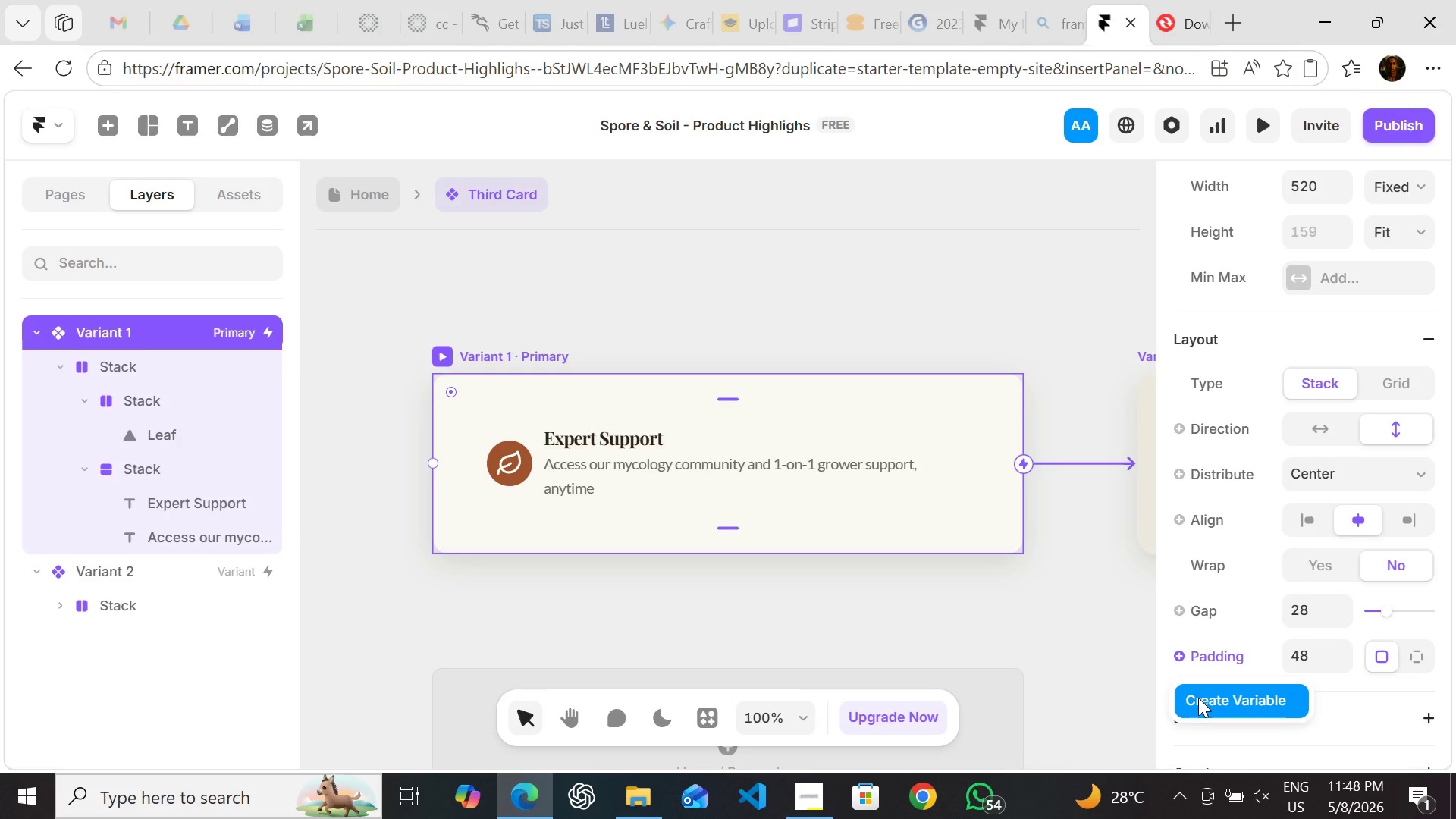 
left_click([1198, 701])
 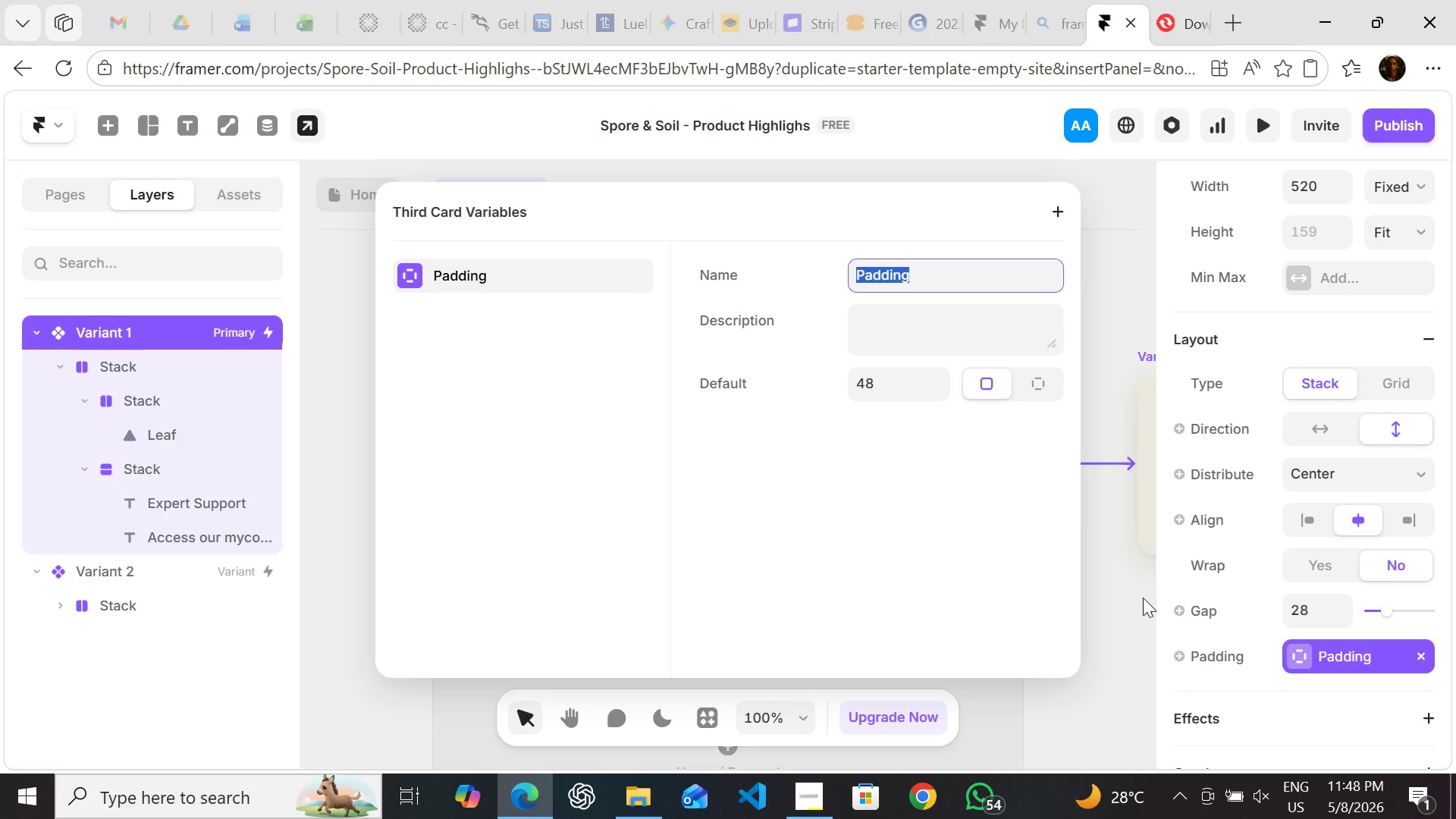 
left_click([1143, 598])
 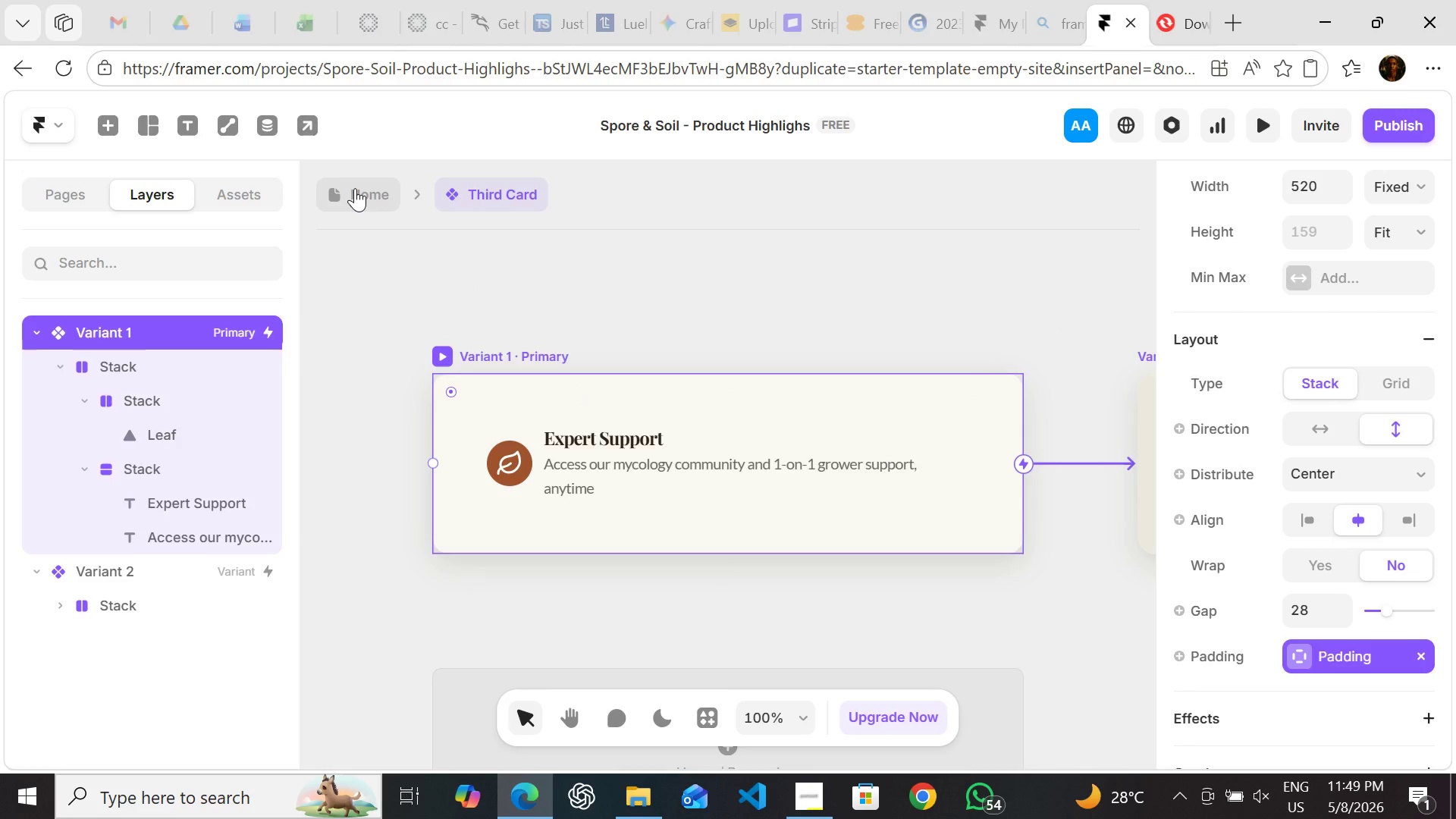 
left_click([353, 188])
 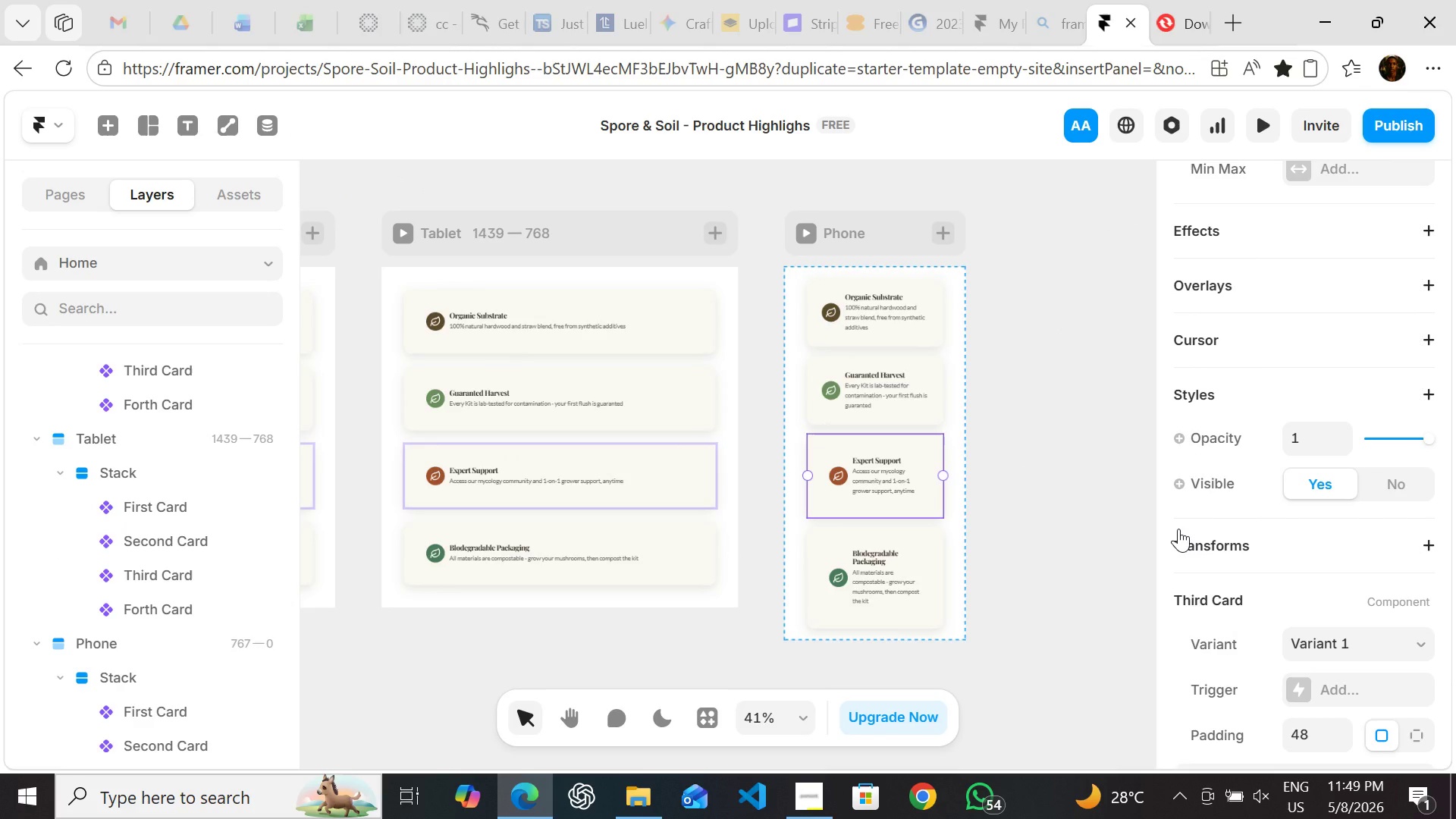 
wait(8.69)
 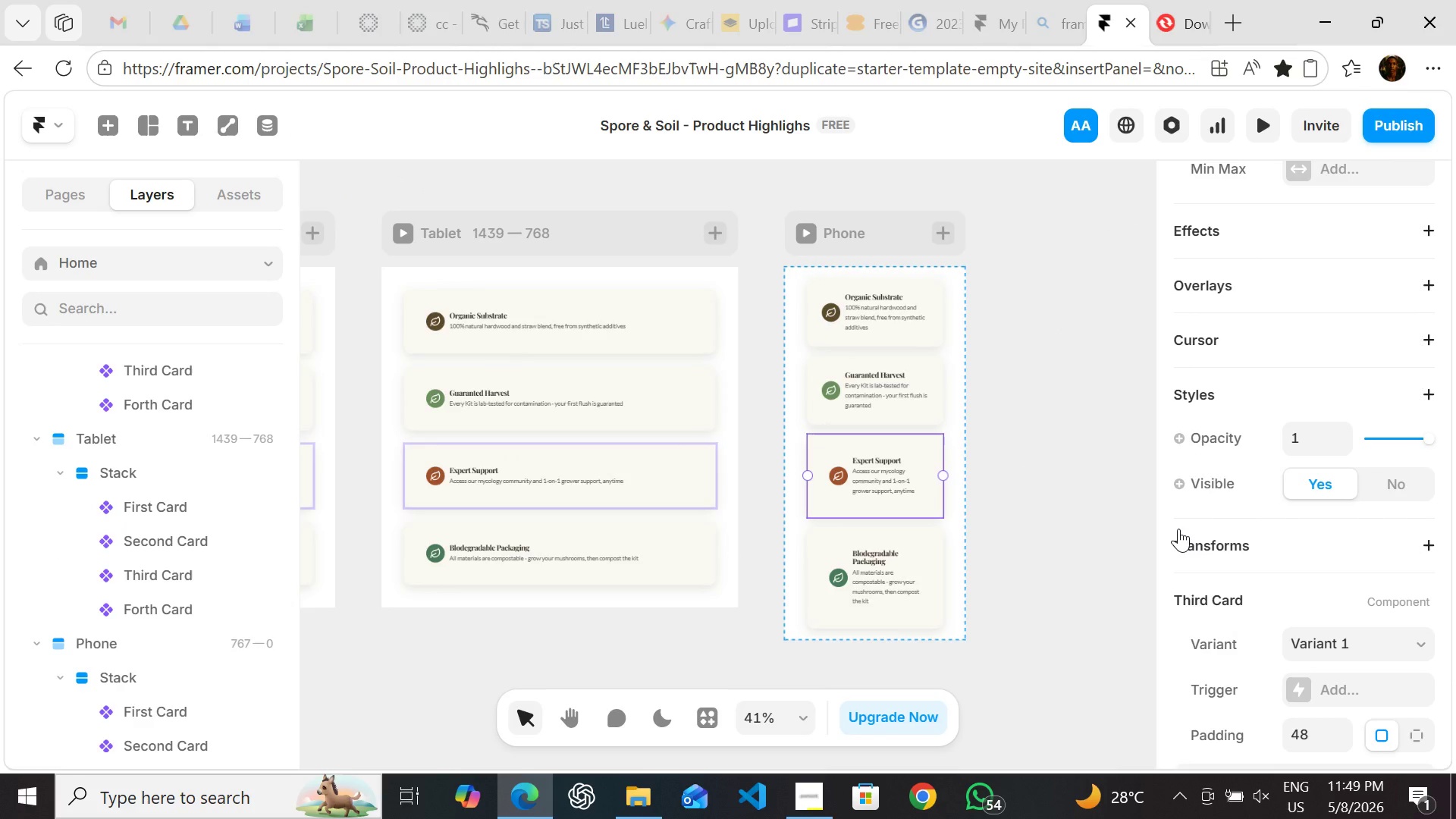 
left_click([1308, 564])
 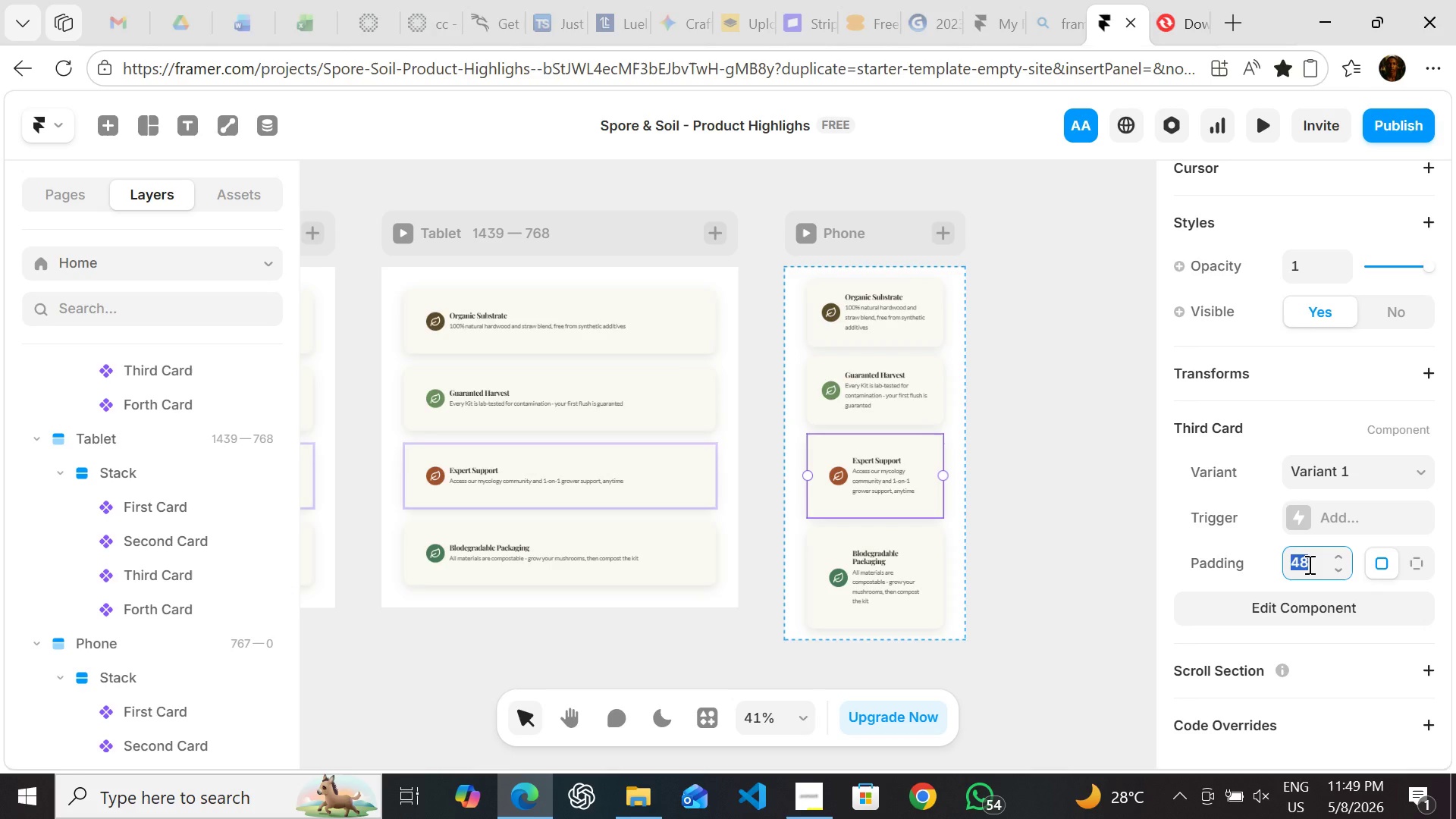 
type(32)
 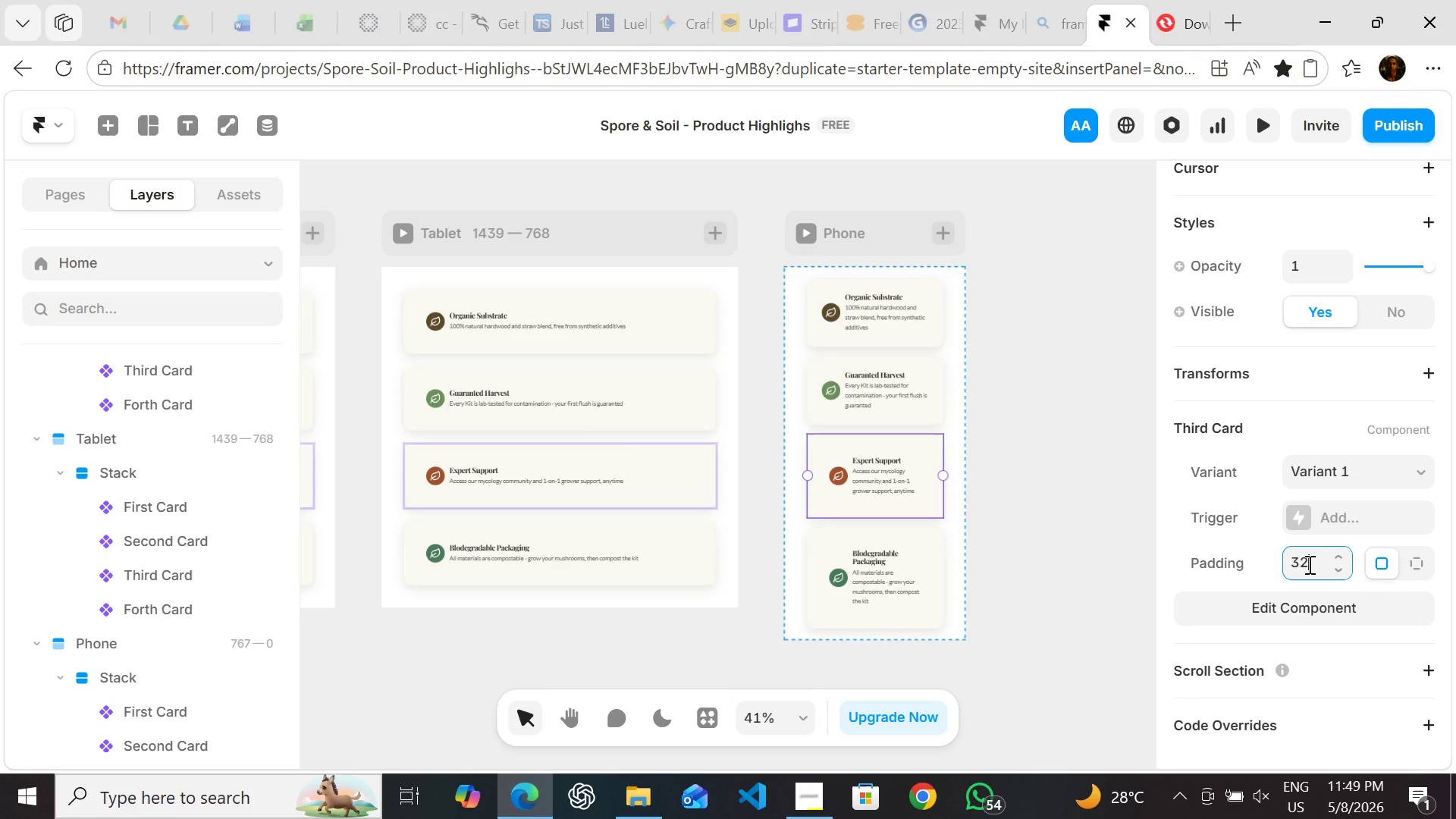 
key(Enter)
 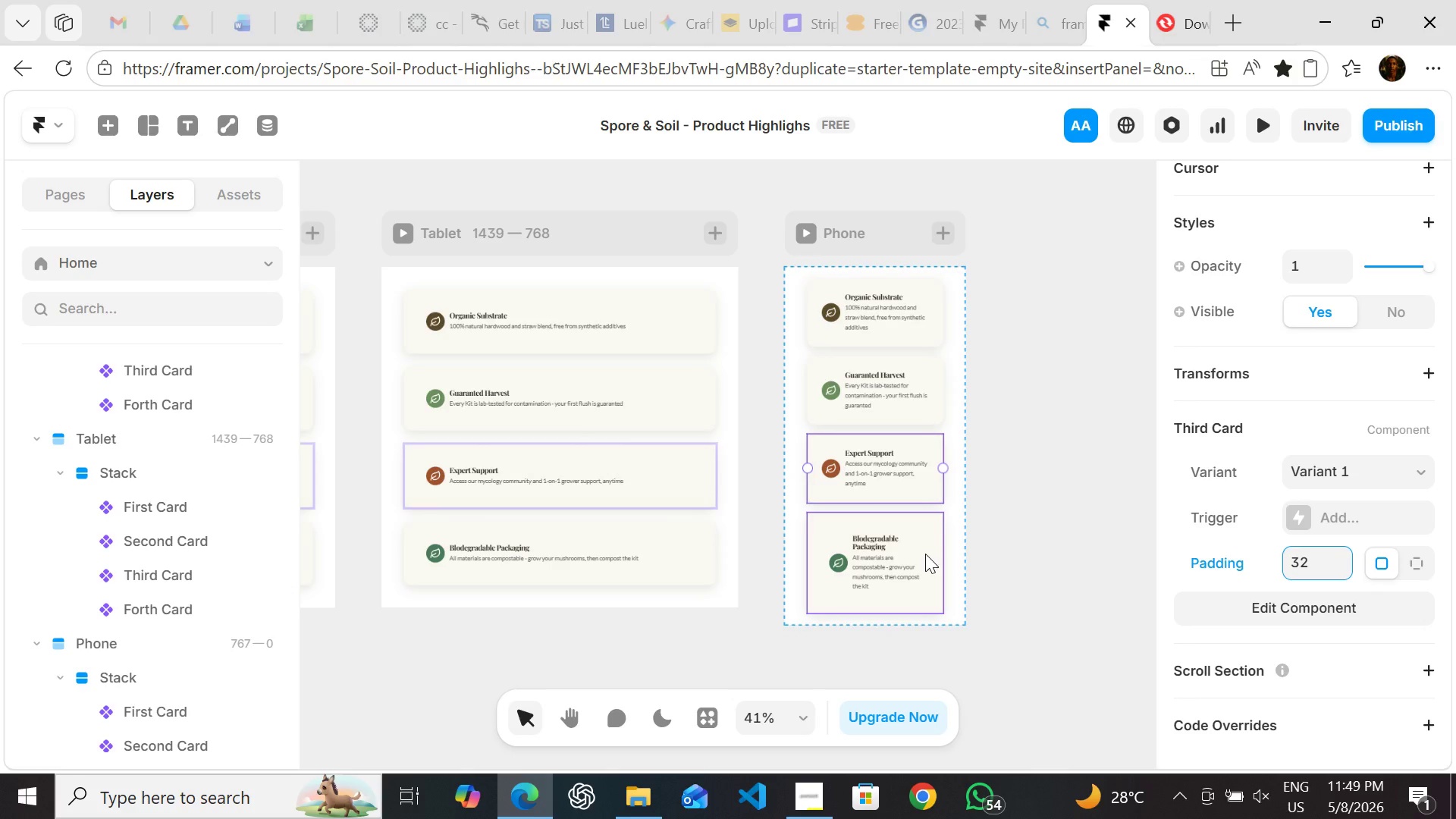 
left_click([925, 554])
 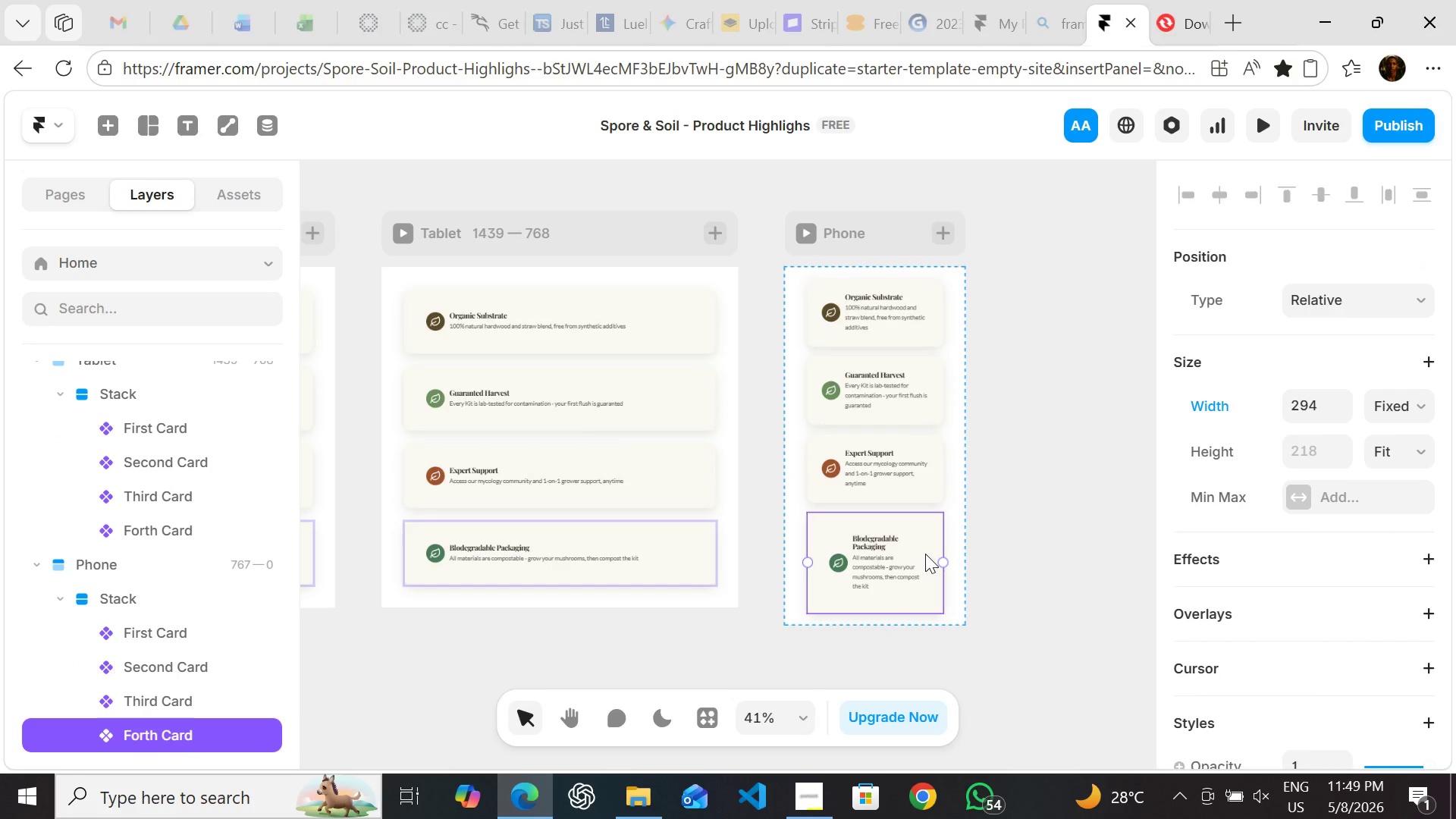 
double_click([925, 554])
 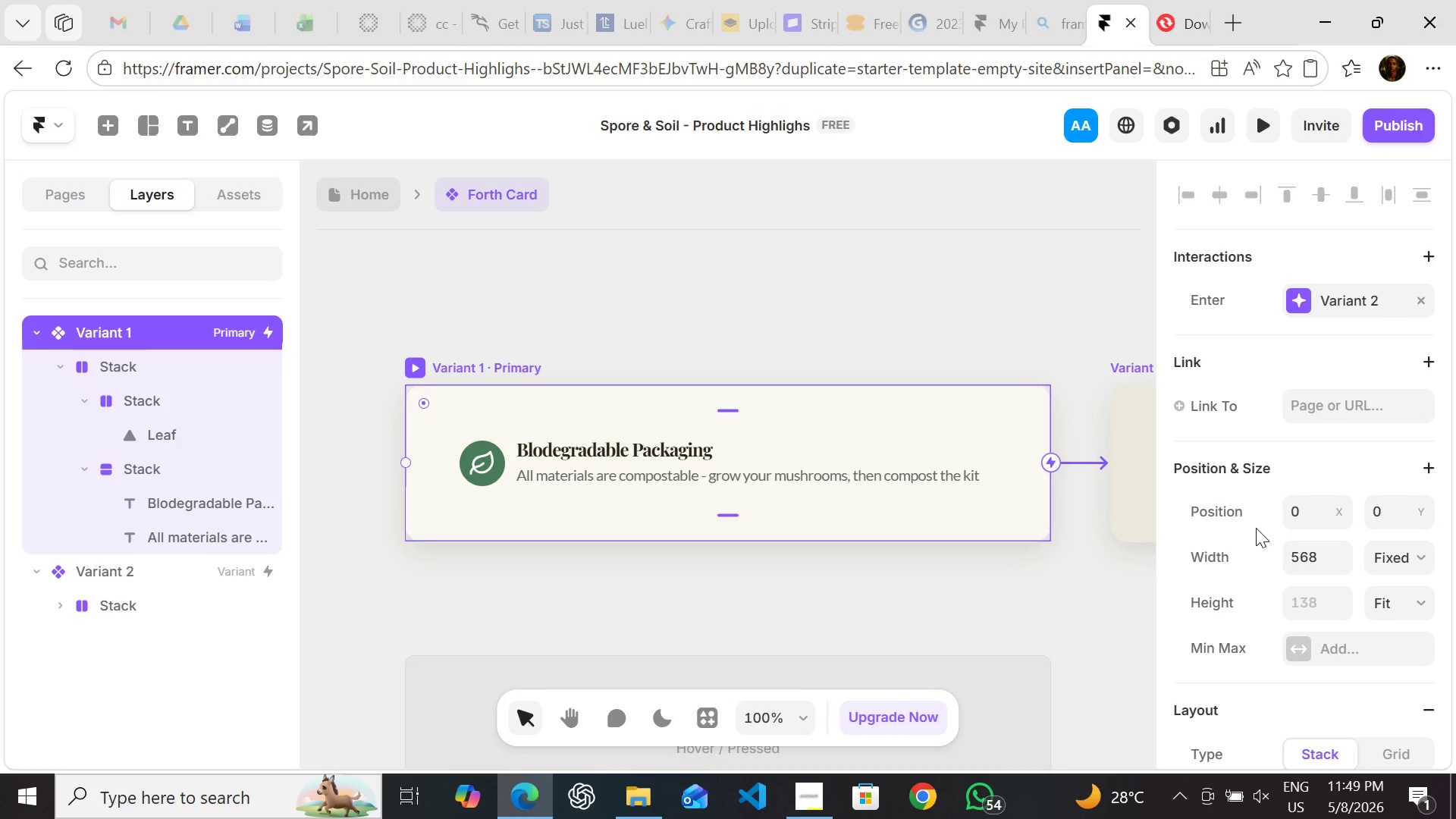 
left_click([1260, 529])
 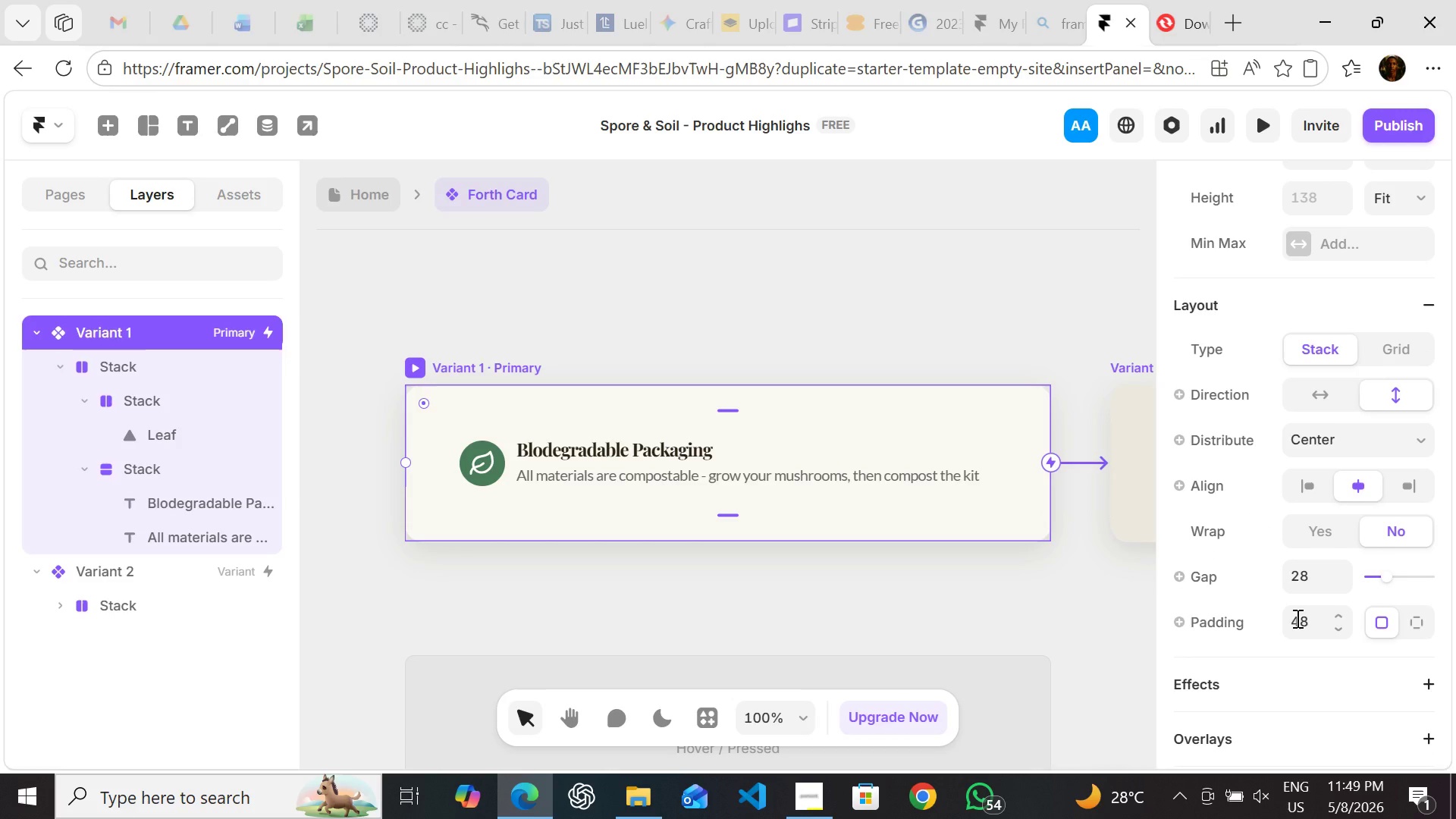 
wait(5.53)
 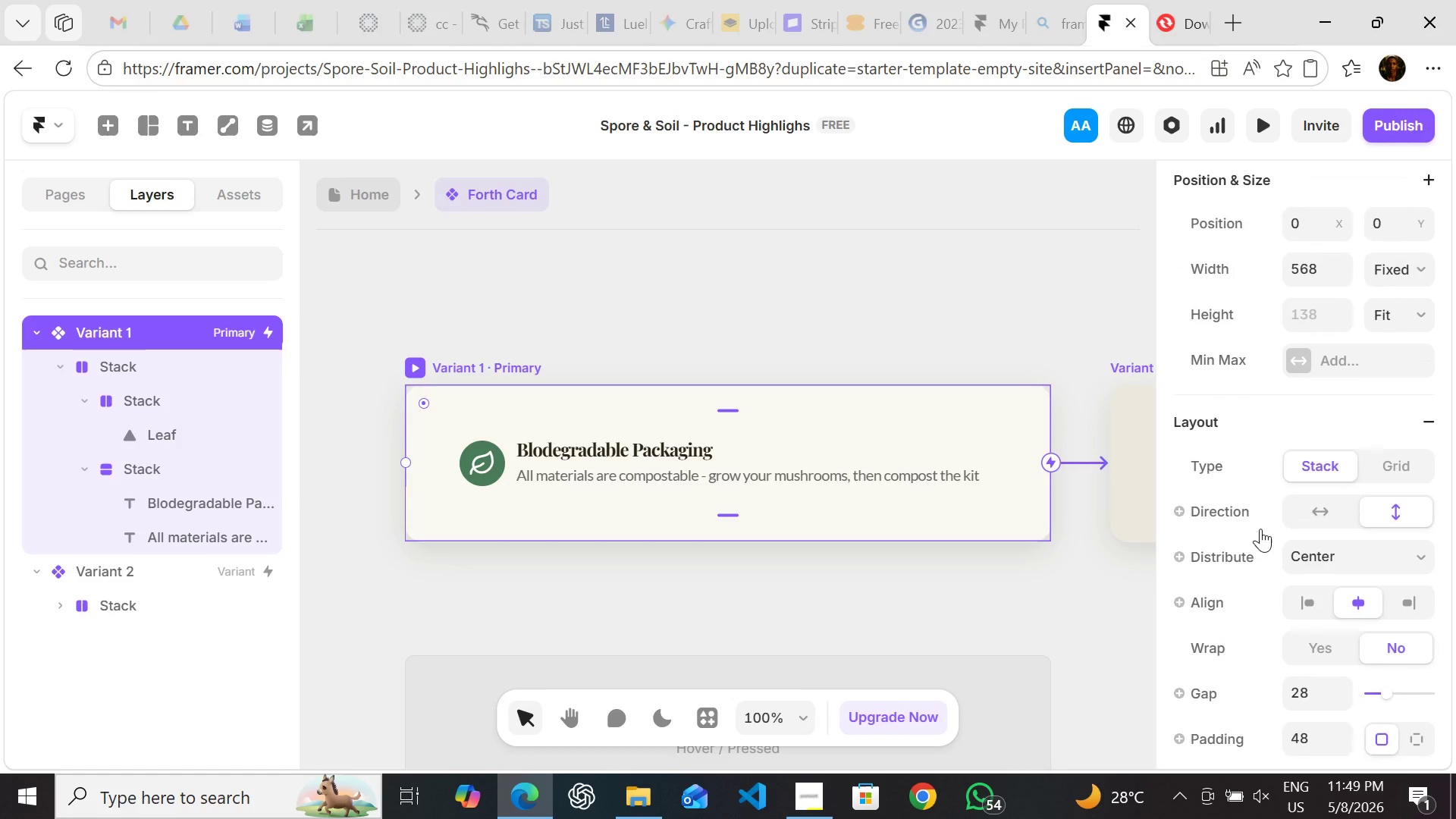 
left_click([1180, 616])
 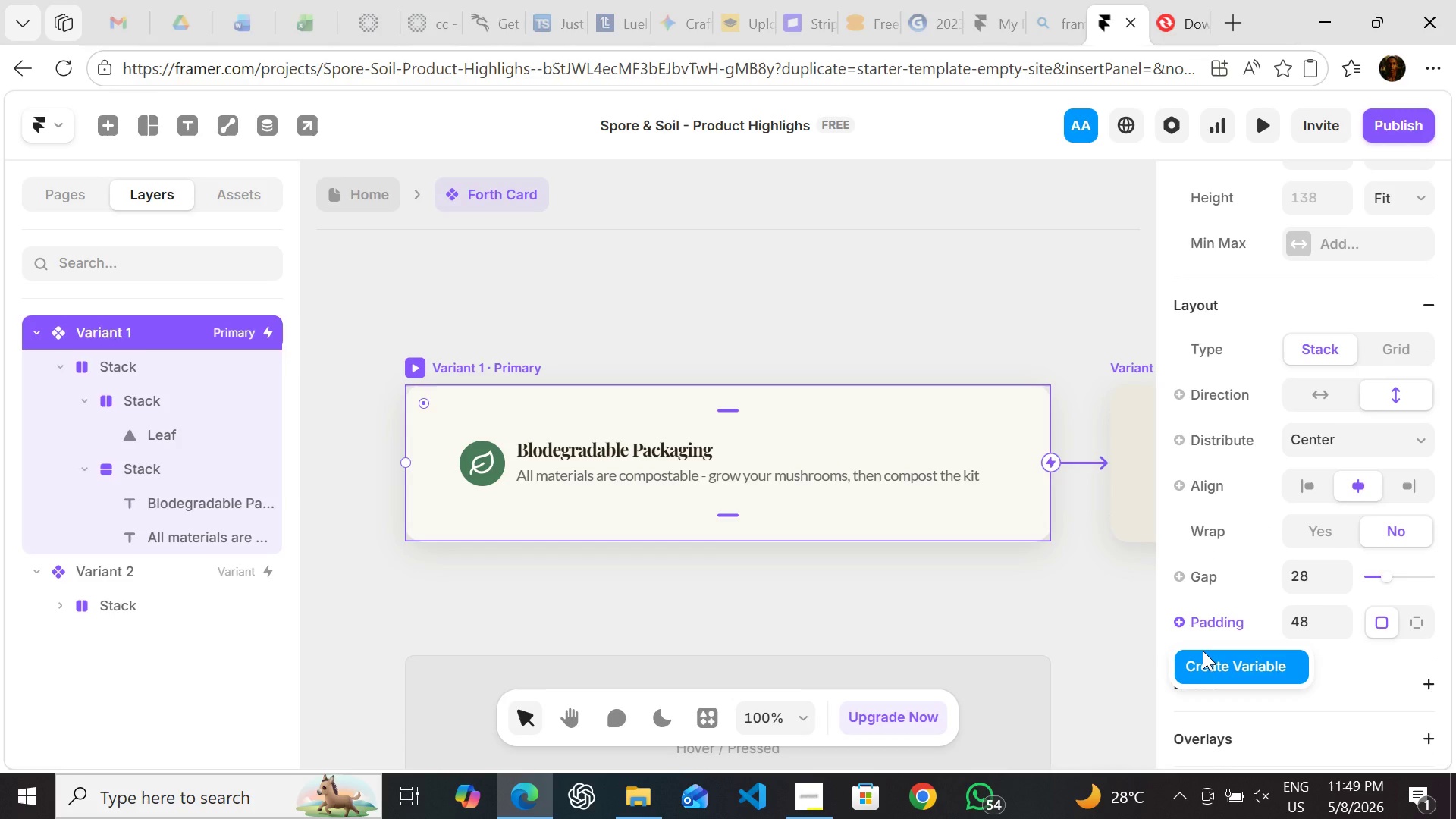 
left_click([1203, 651])
 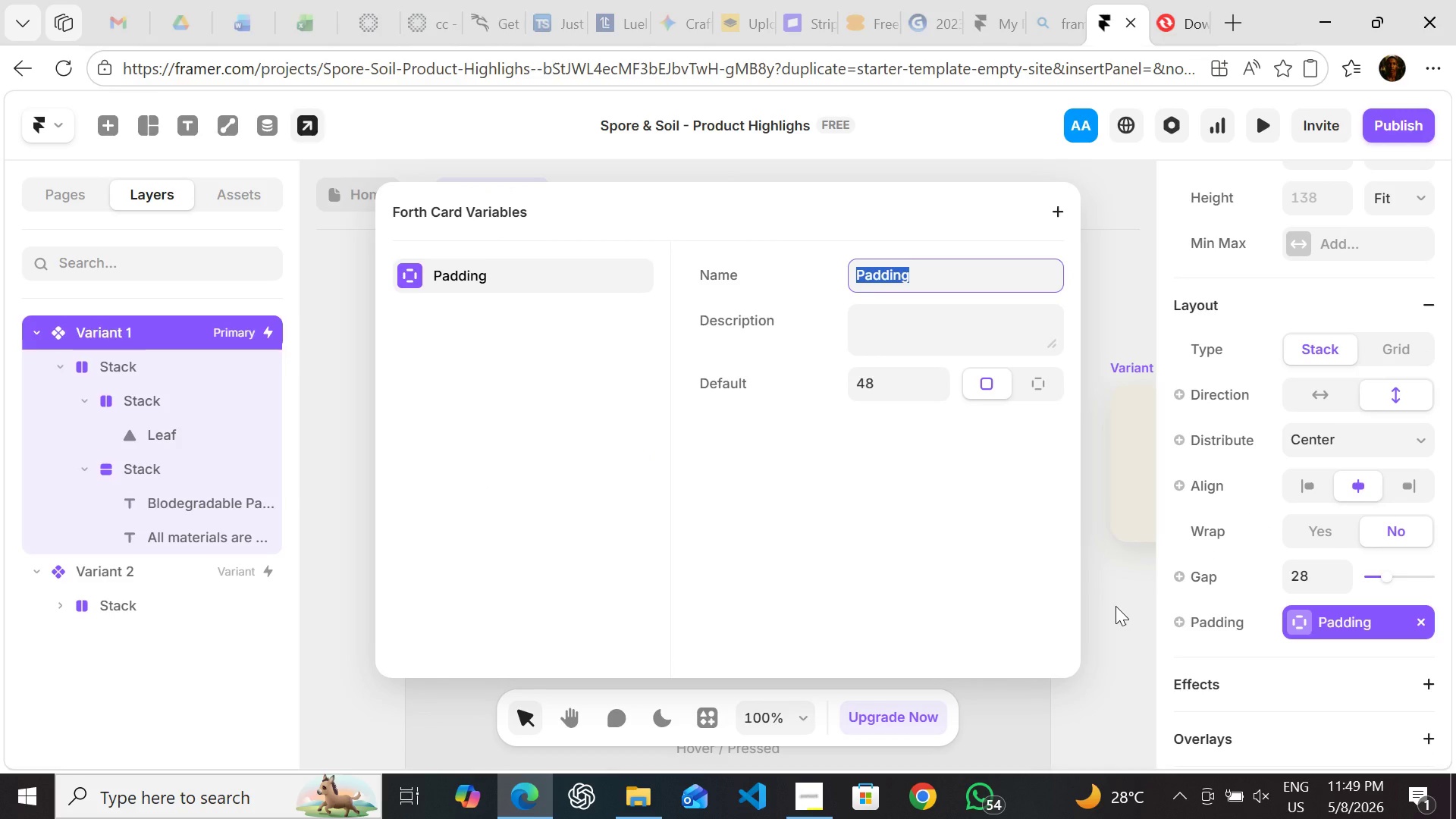 
left_click([1114, 606])
 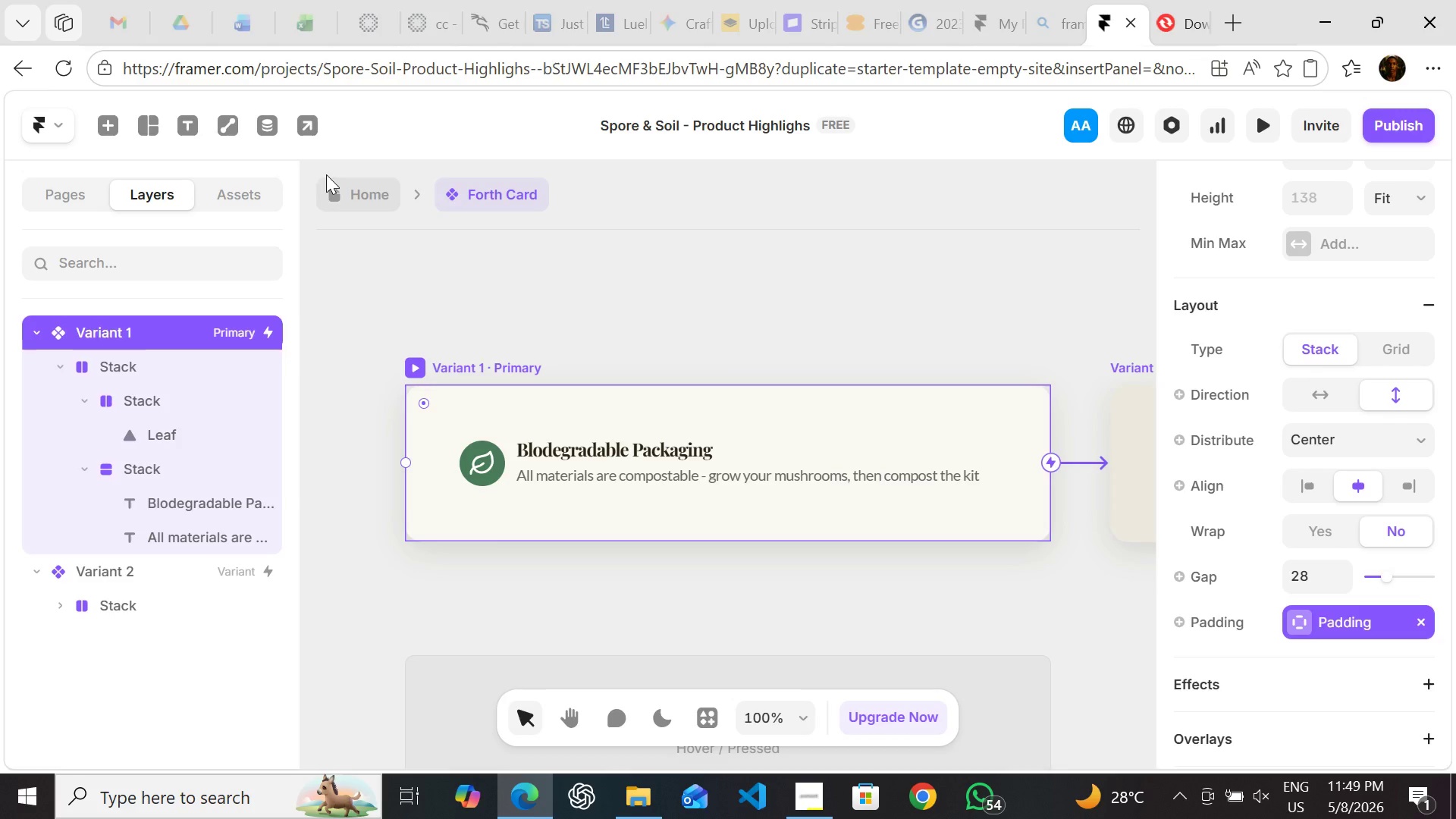 
left_click([345, 211])
 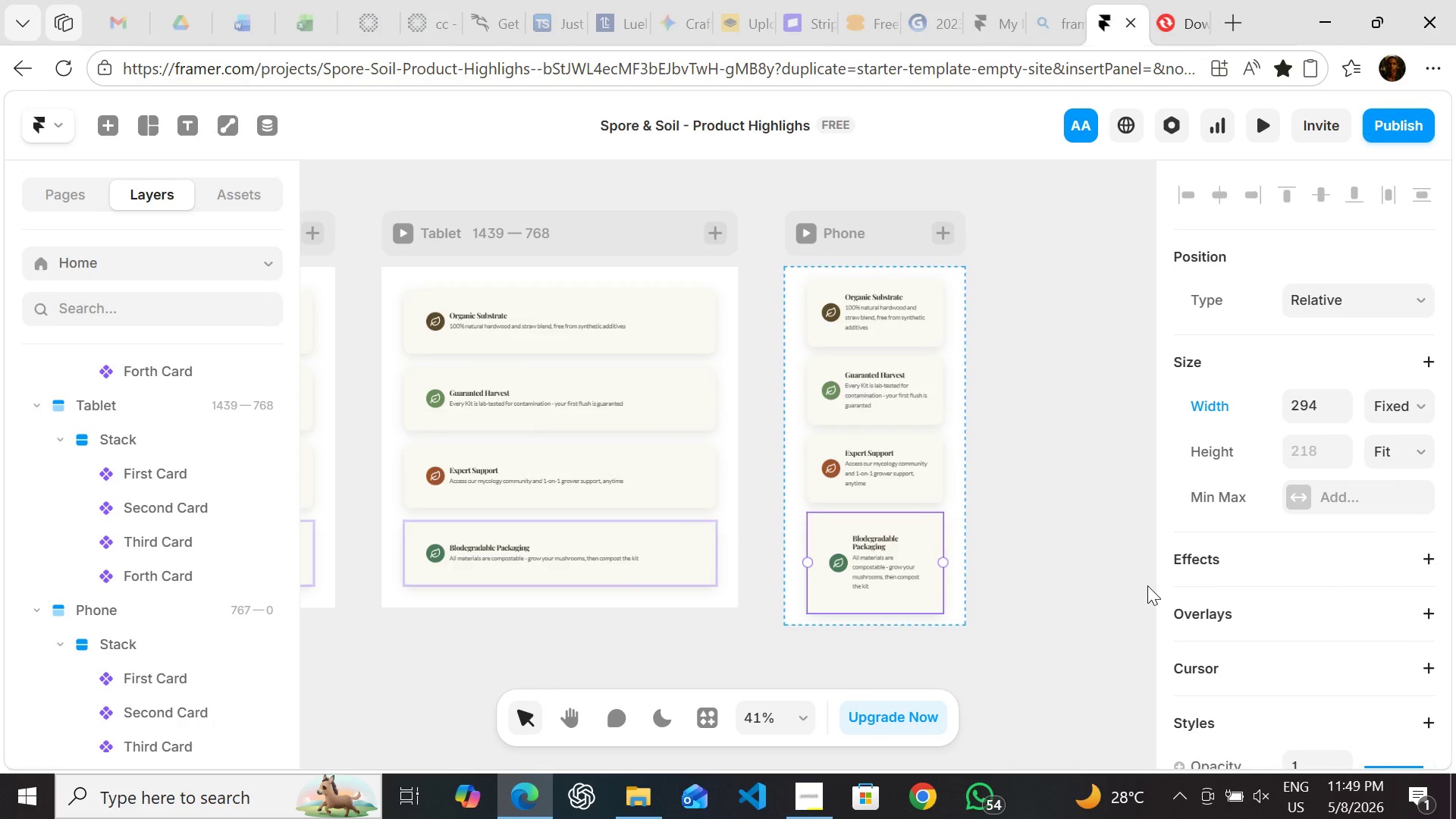 
wait(8.17)
 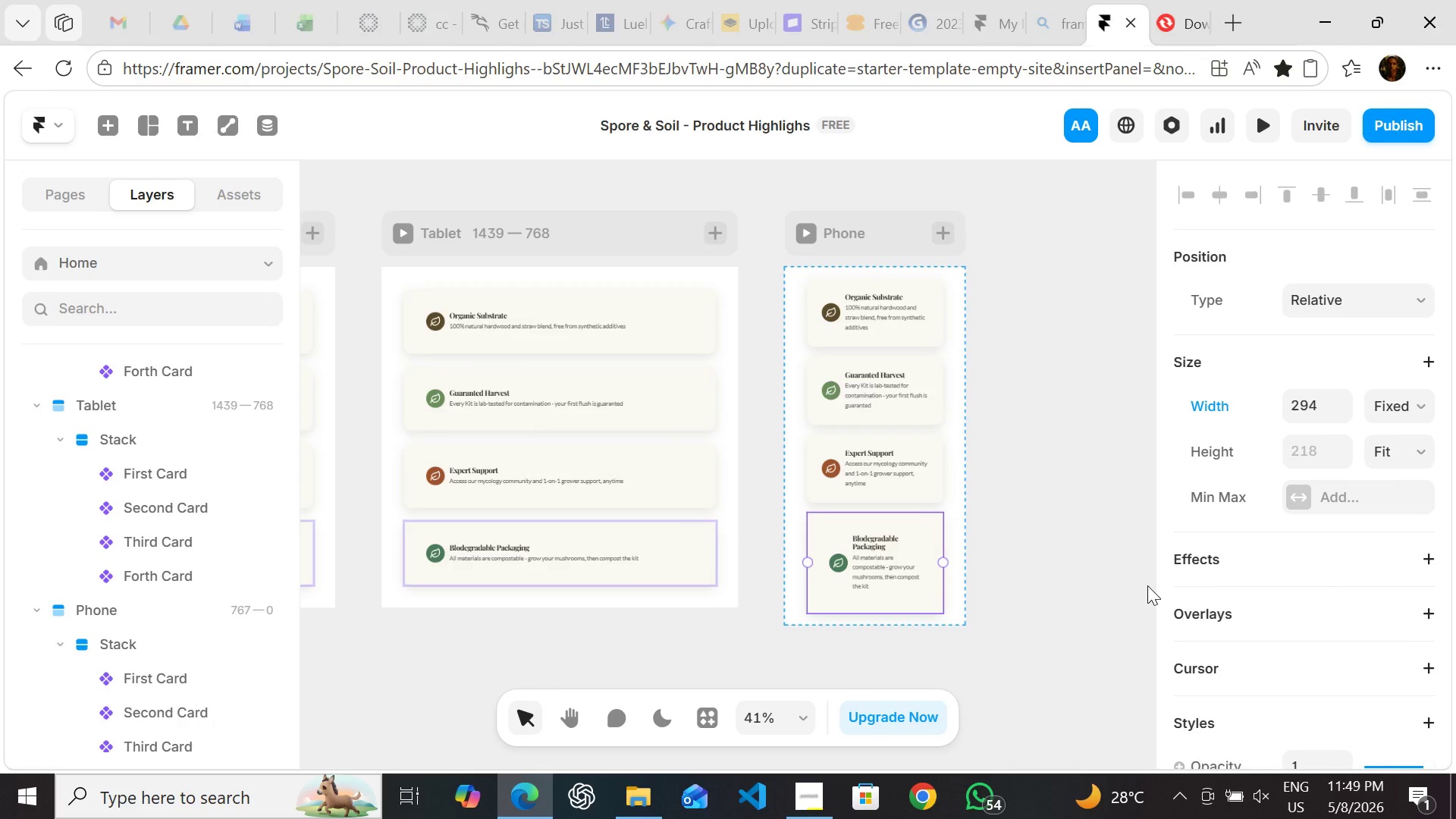 
left_click([1309, 563])
 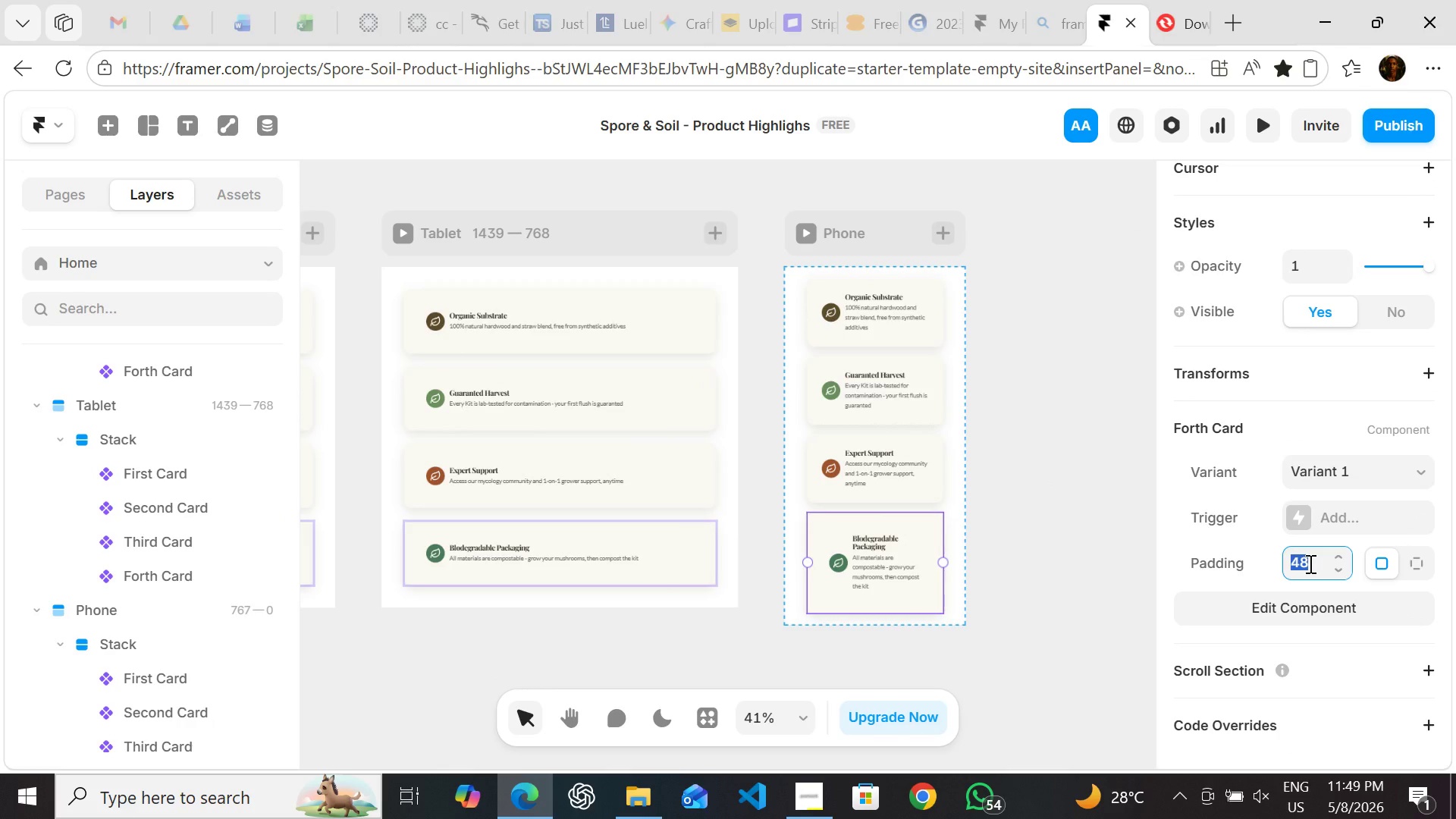 
type(32)
 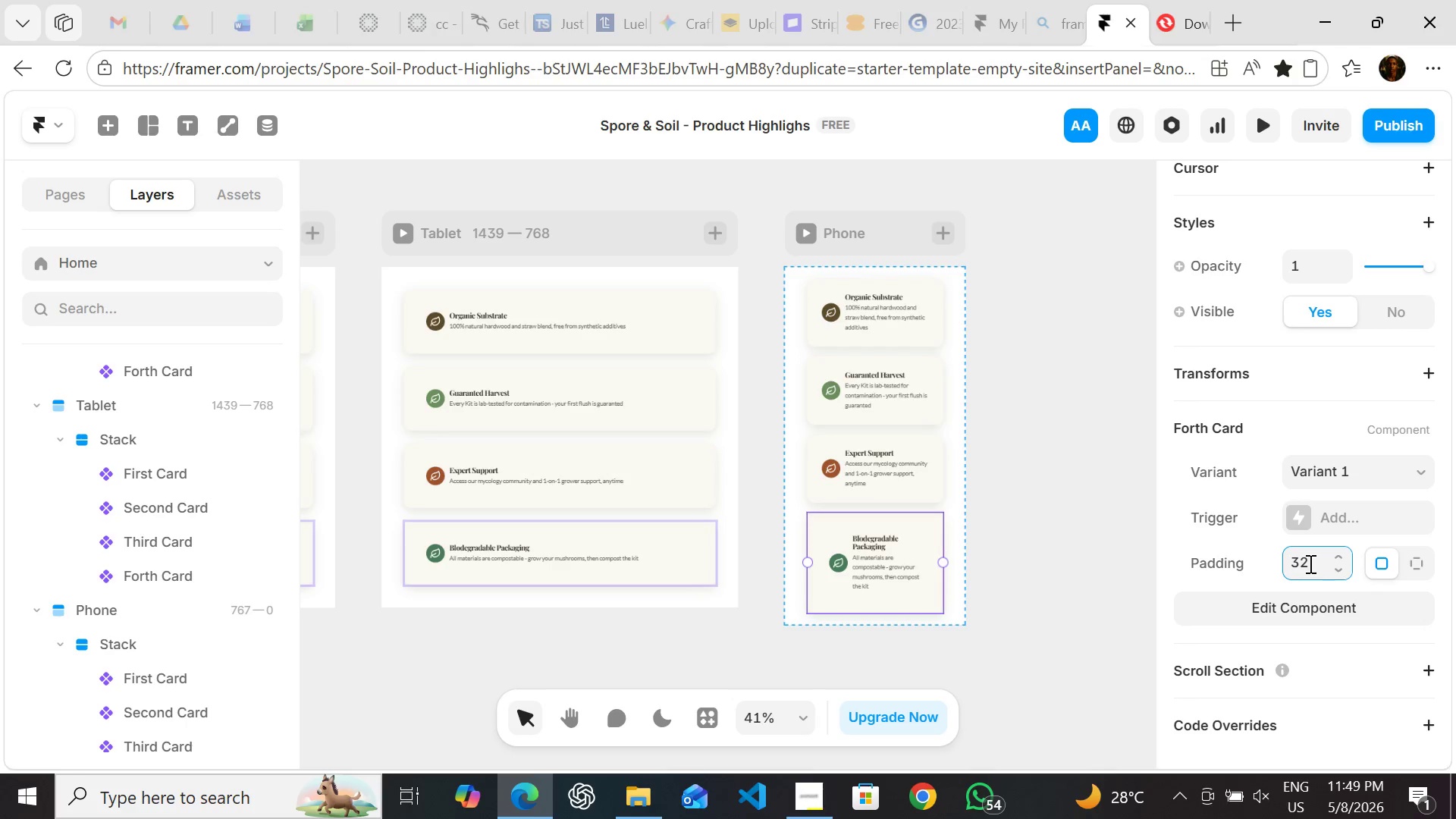 
key(Enter)
 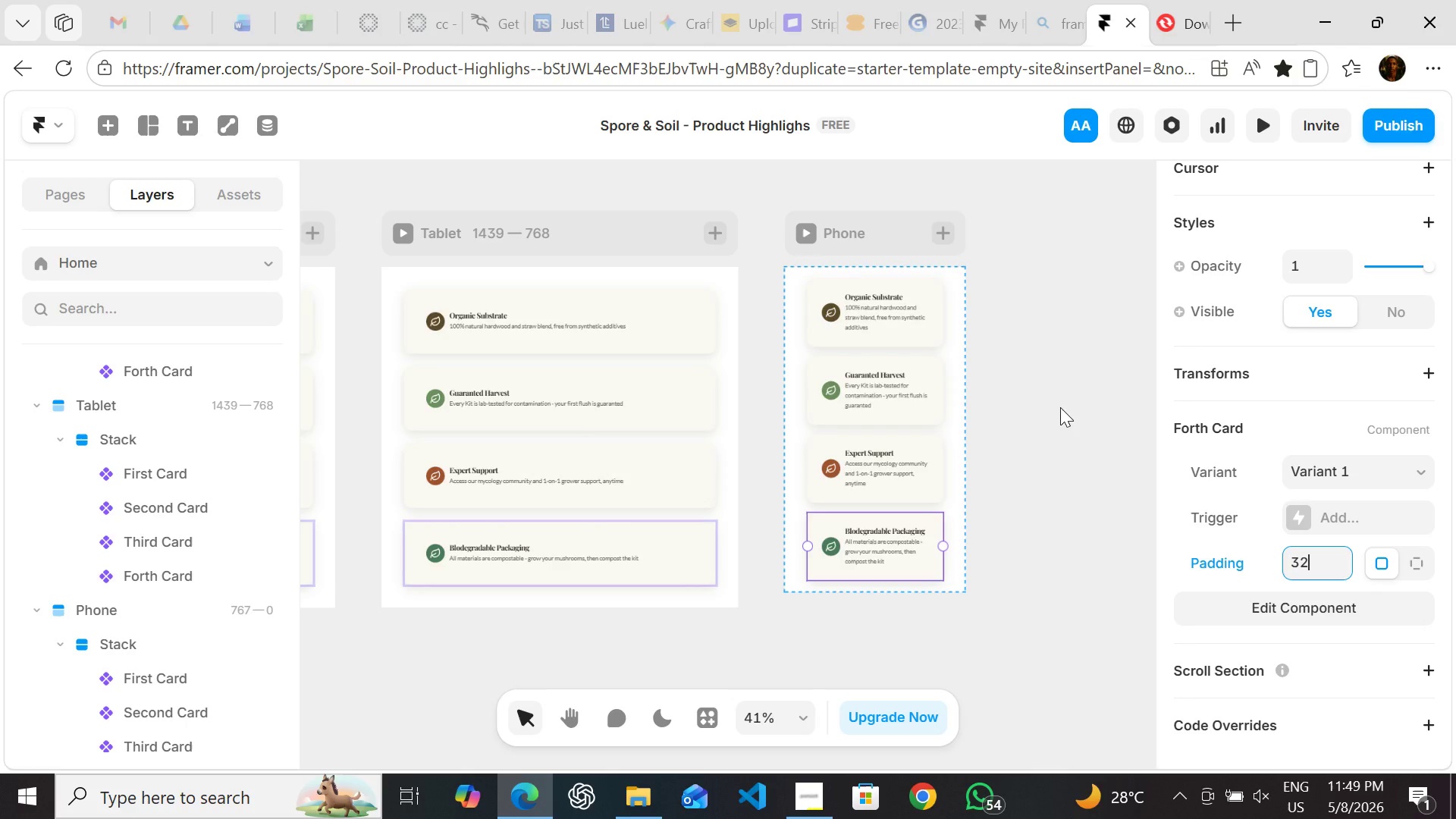 
left_click([1058, 404])
 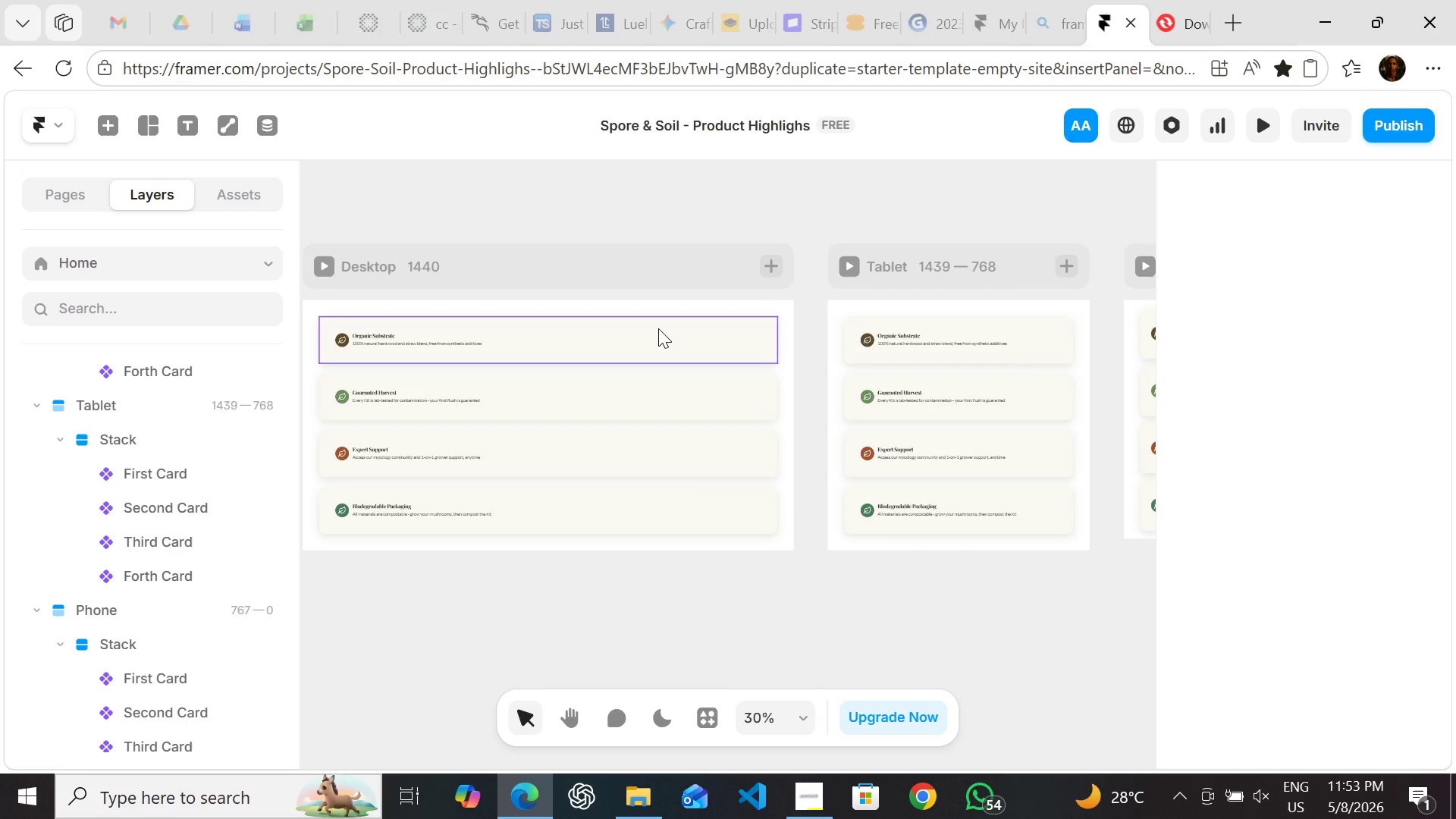 
wait(223.64)
 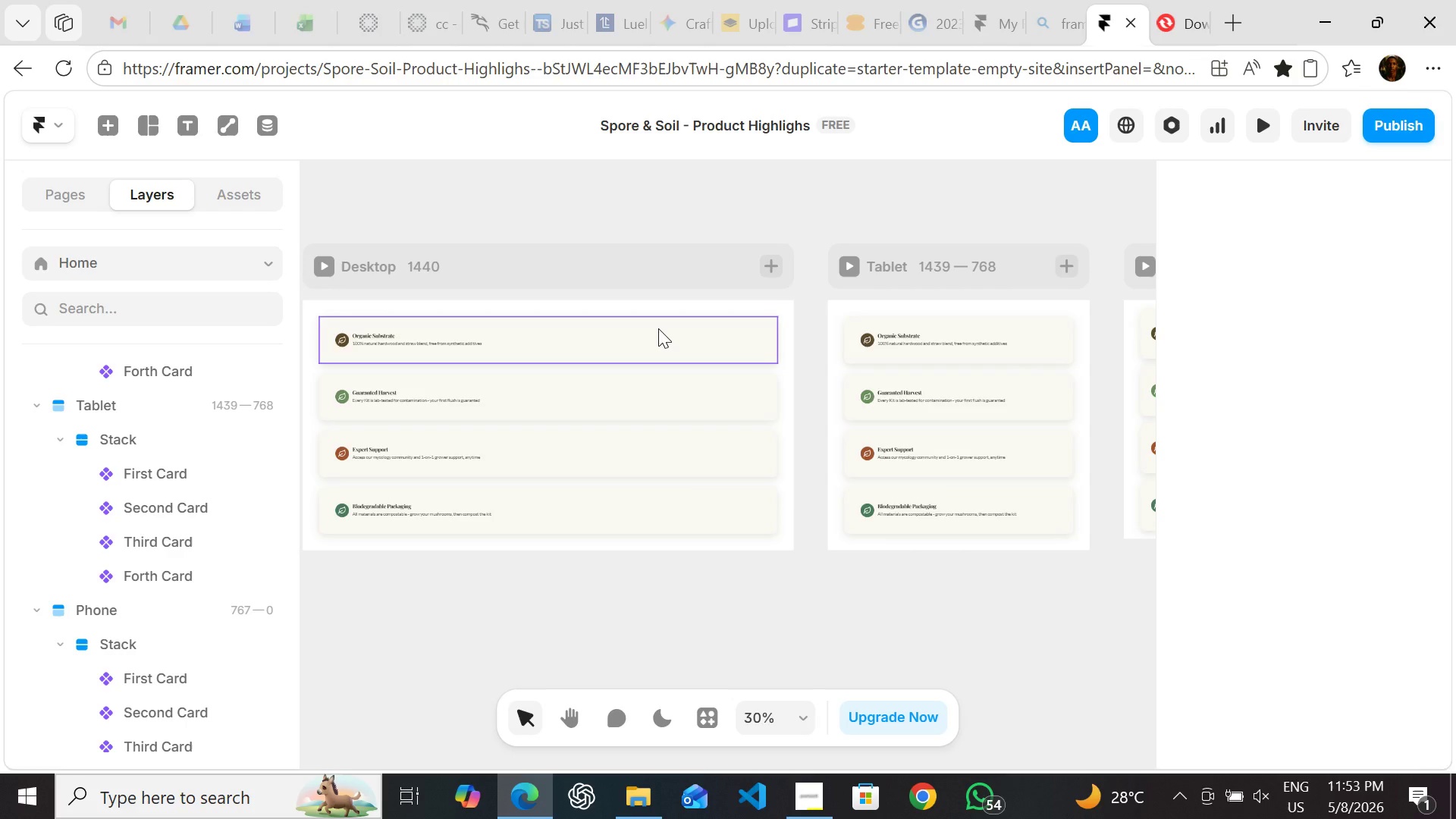 
left_click([658, 328])
 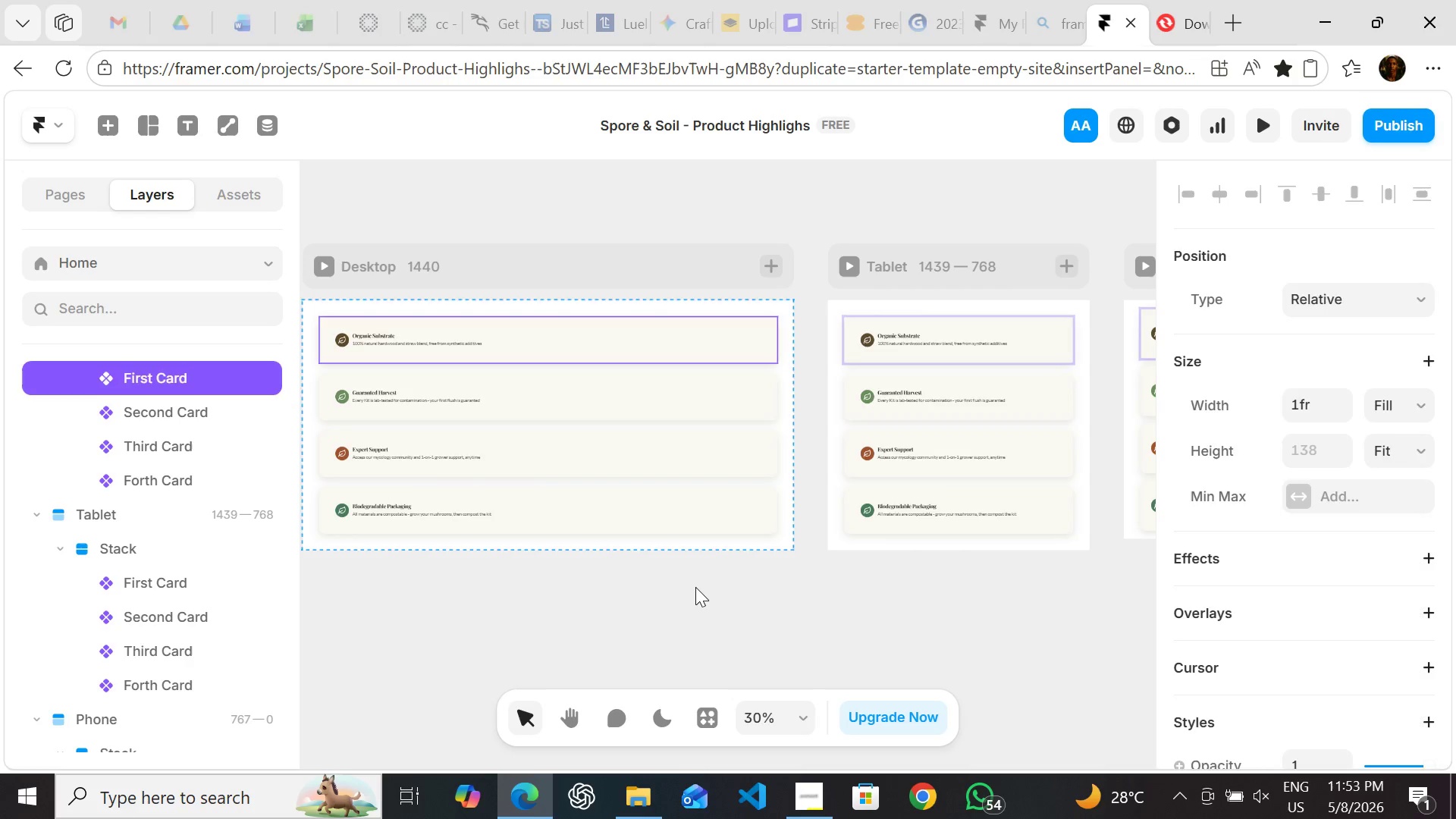 
left_click([695, 587])
 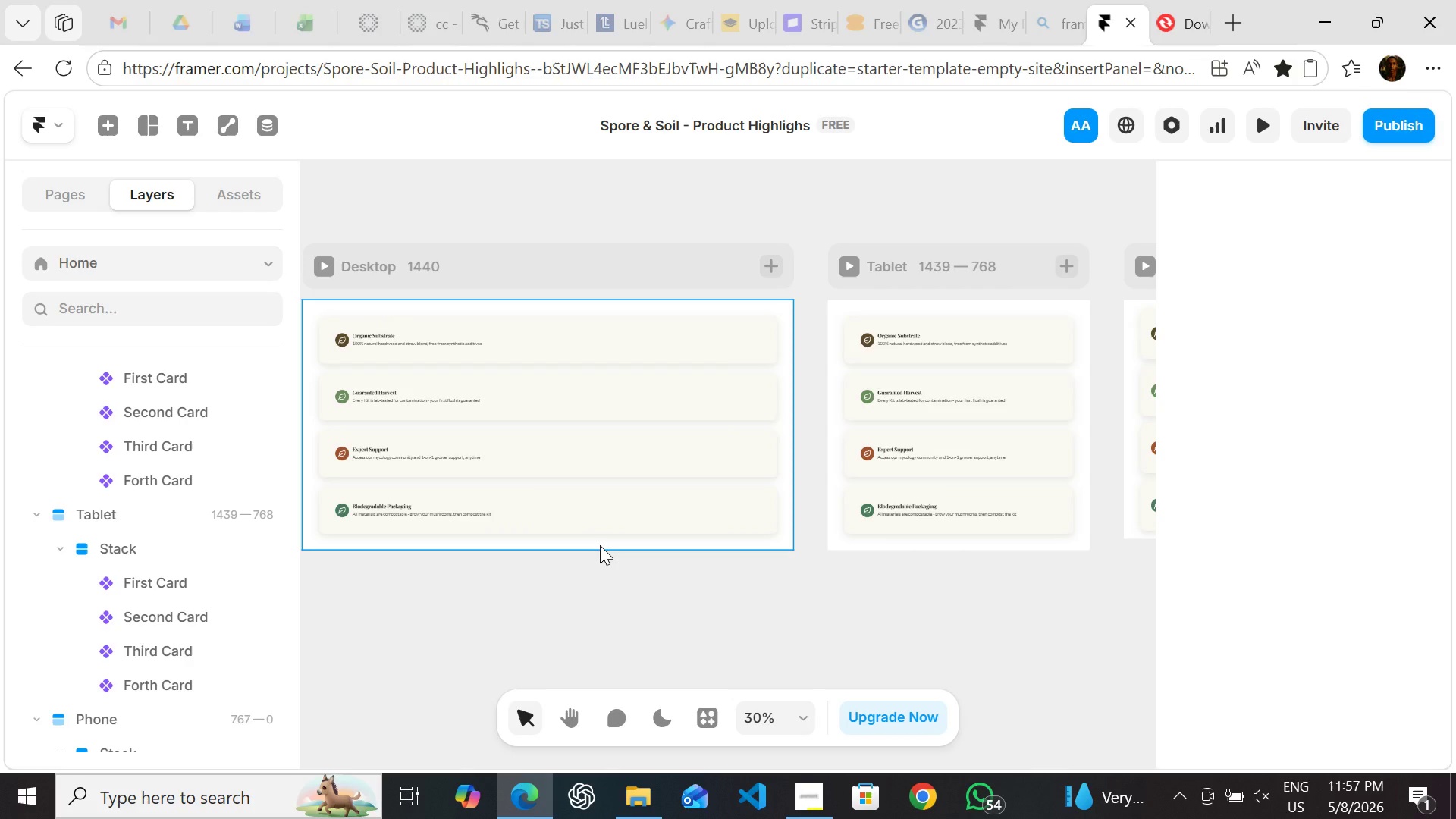 
wait(251.02)
 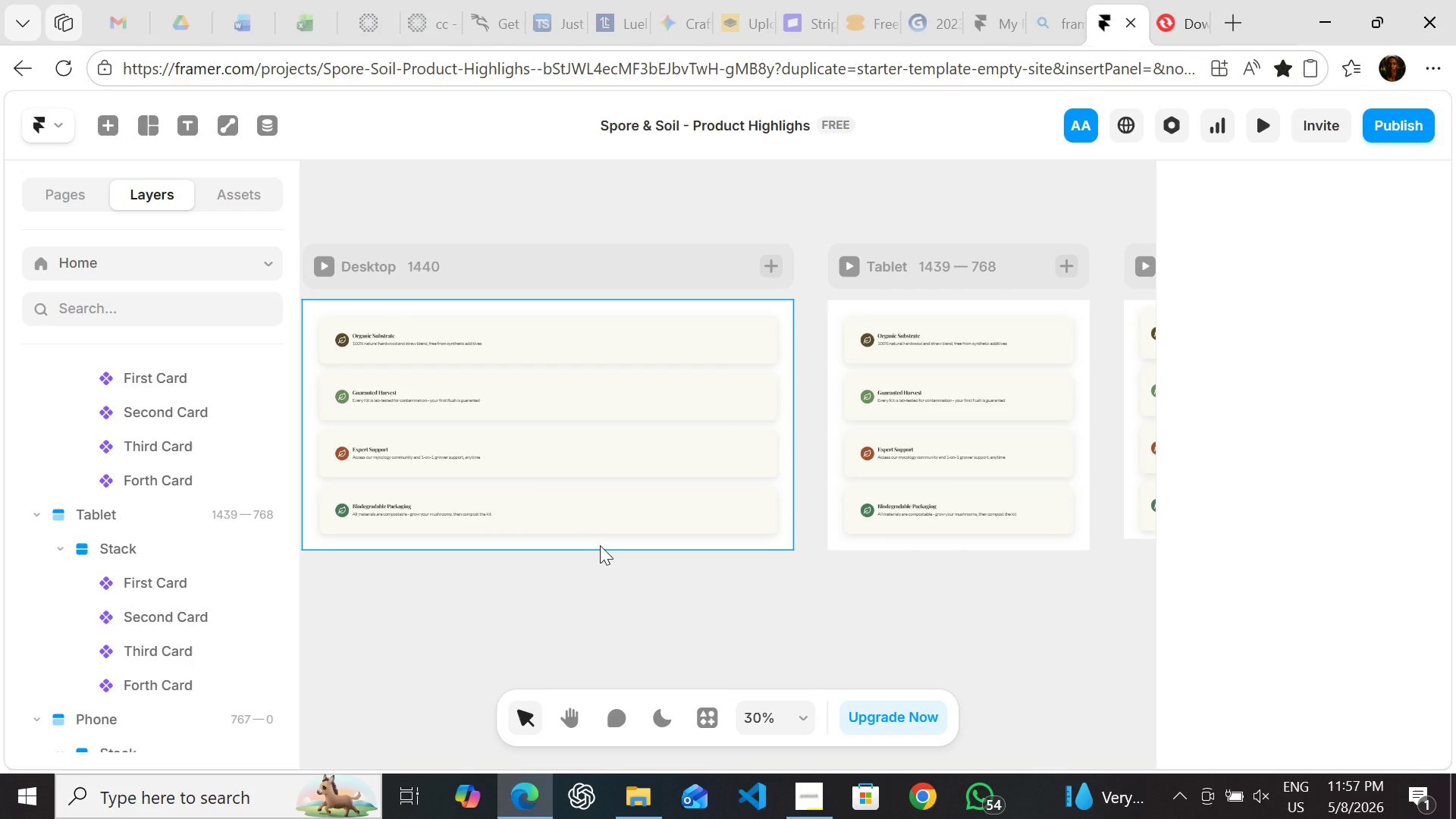 
left_click([805, 806])